 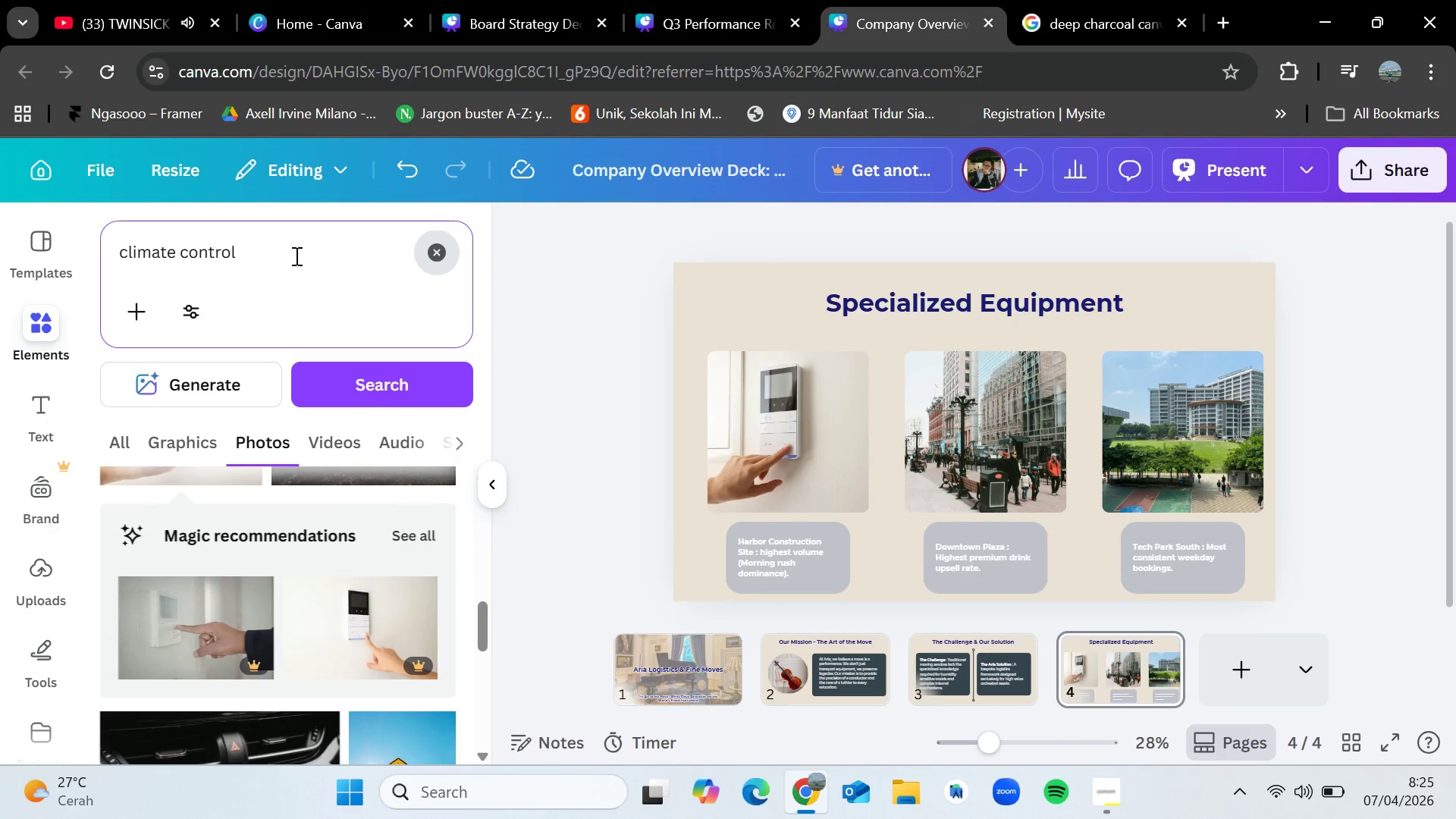 
left_click([295, 256])
 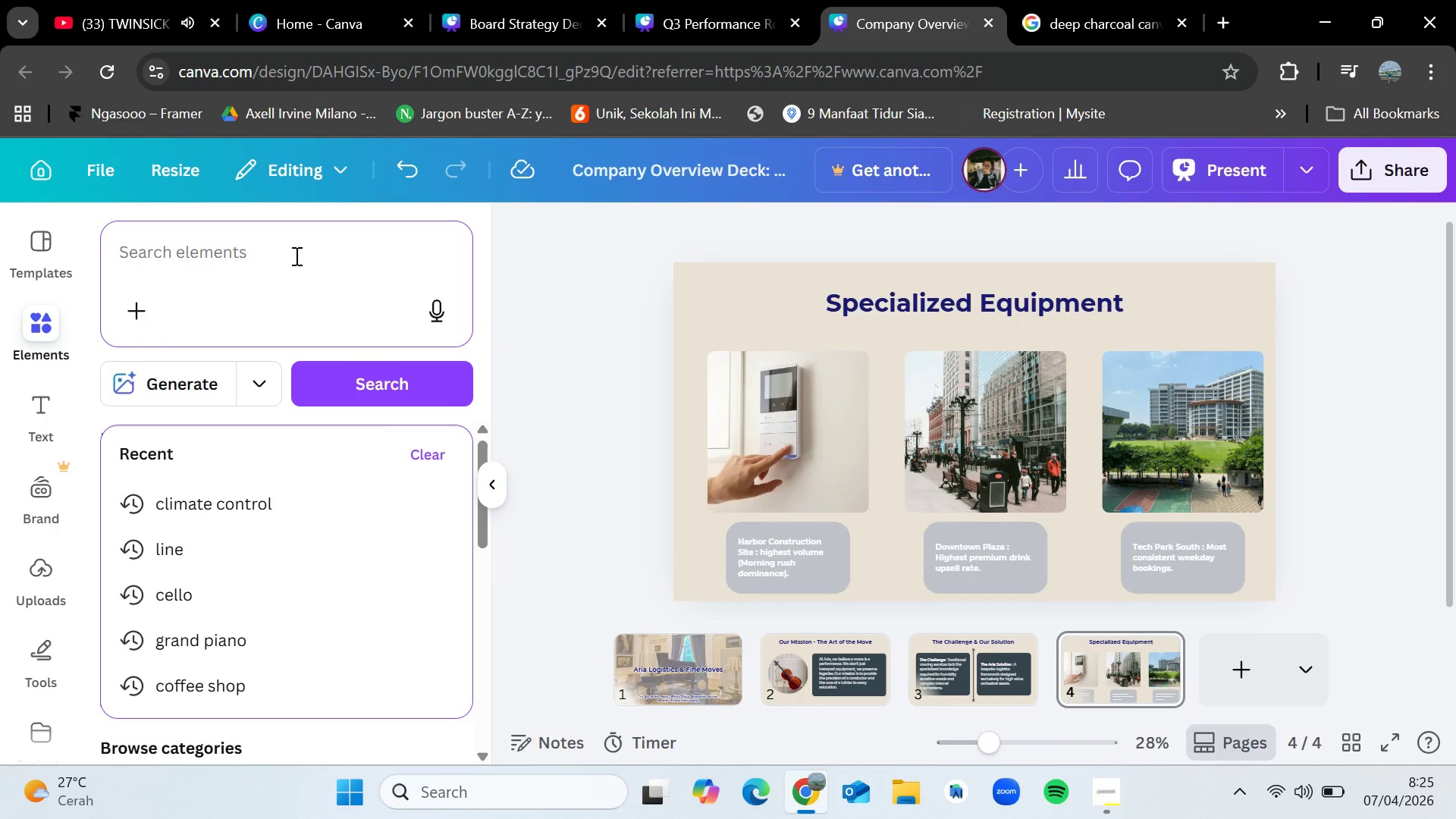 
type(padding)
 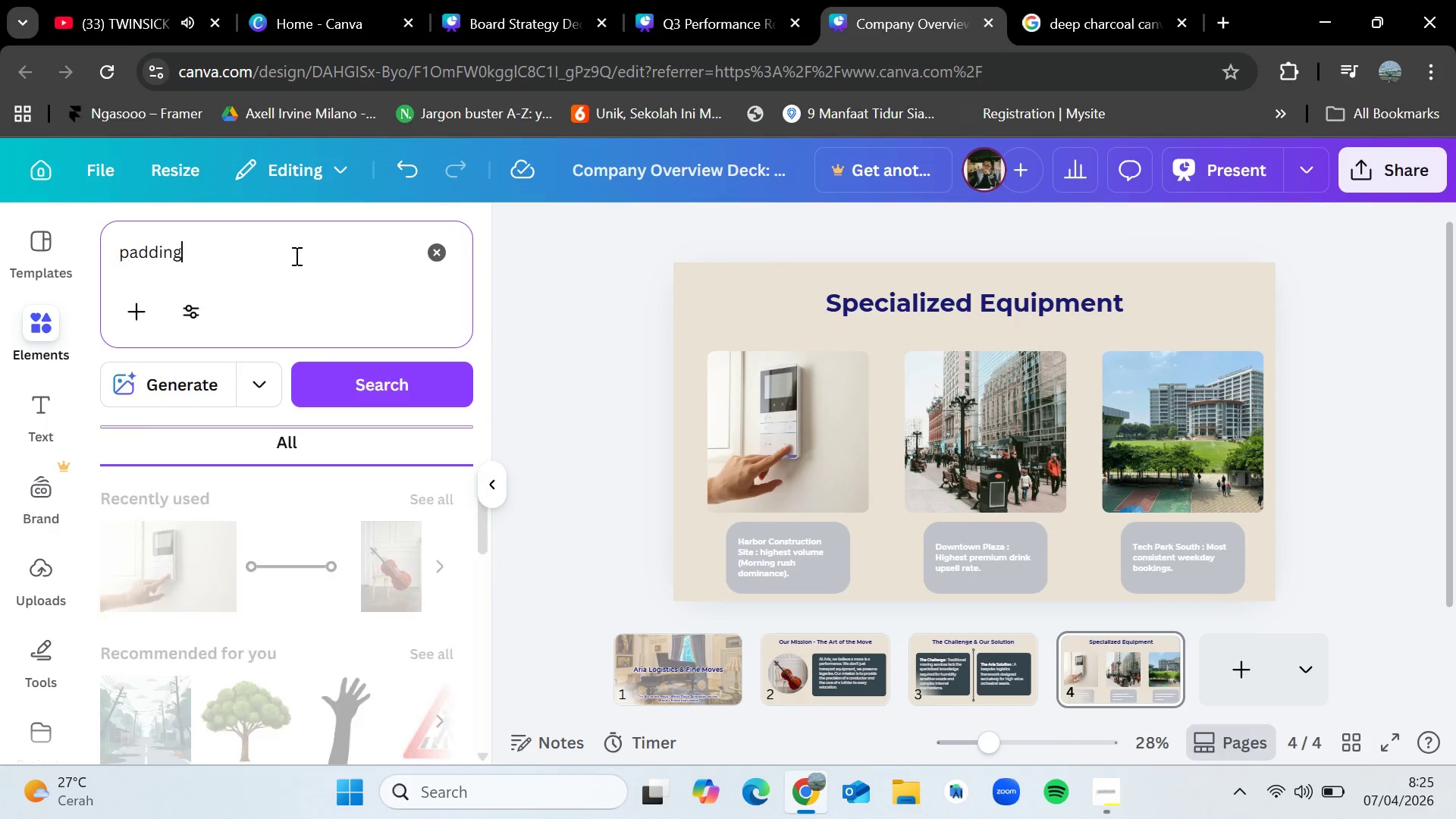 
key(Enter)
 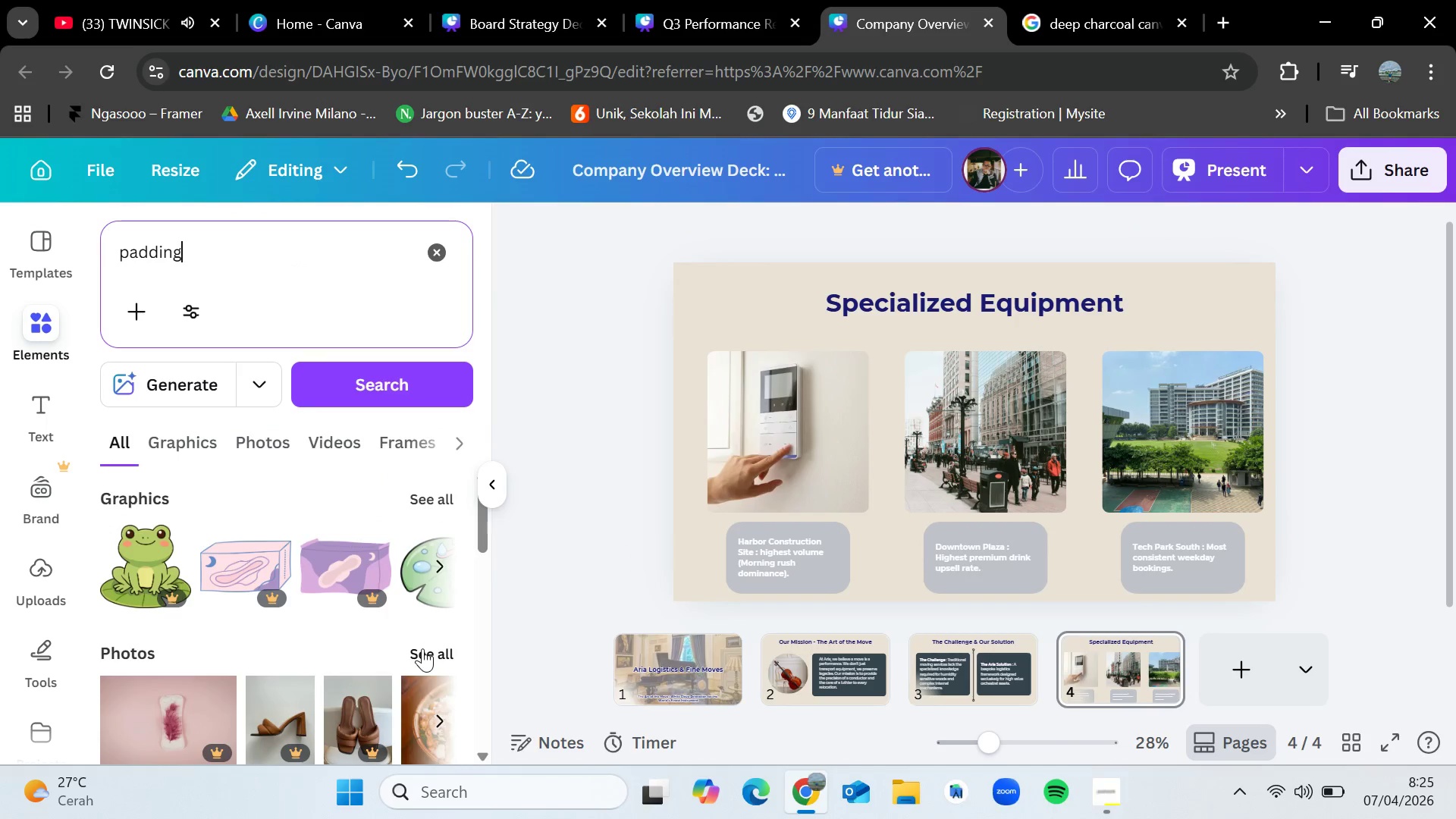 
scroll: coordinate [362, 668], scroll_direction: down, amount: 1.0
 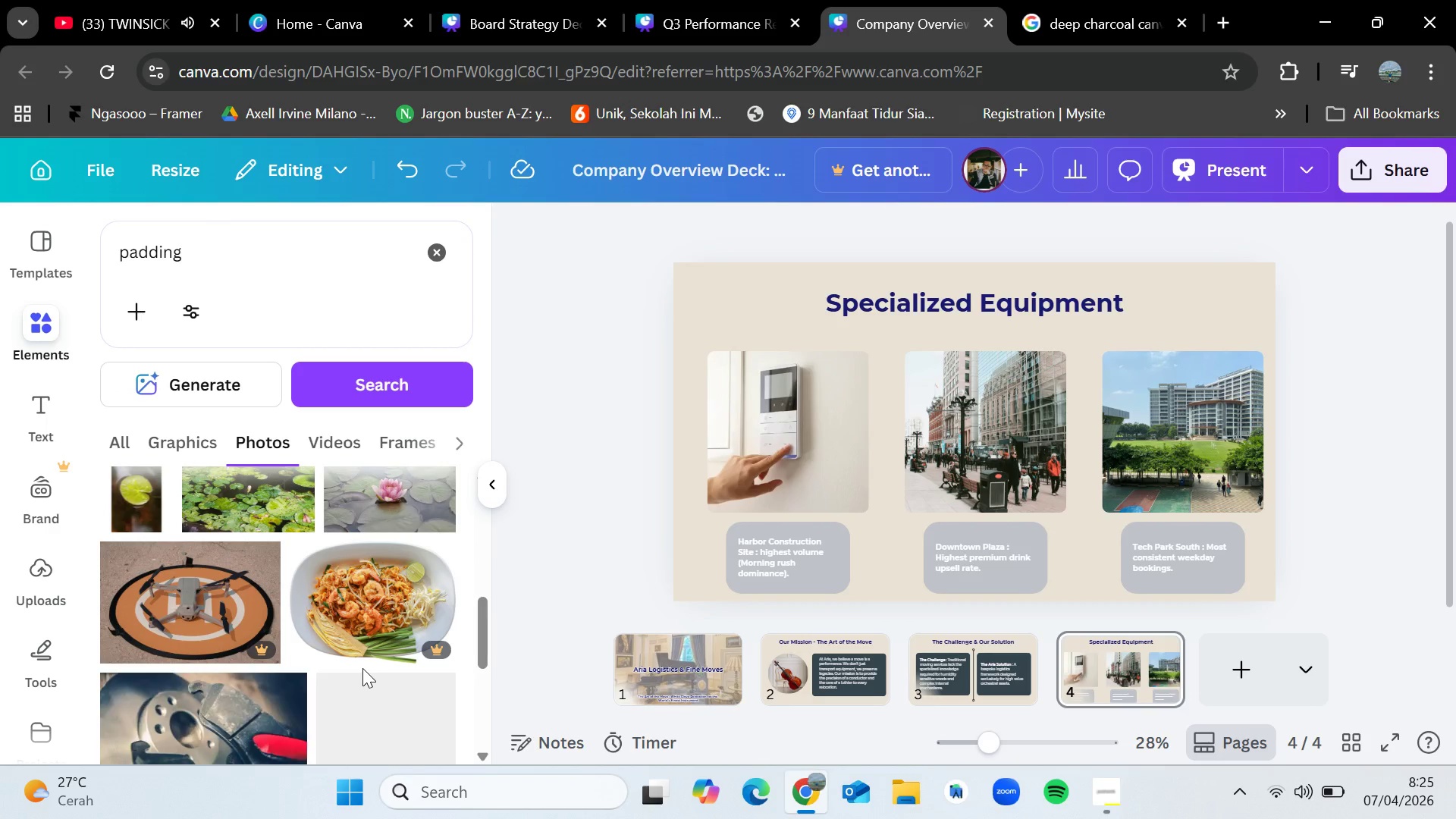 
left_click([211, 228])
 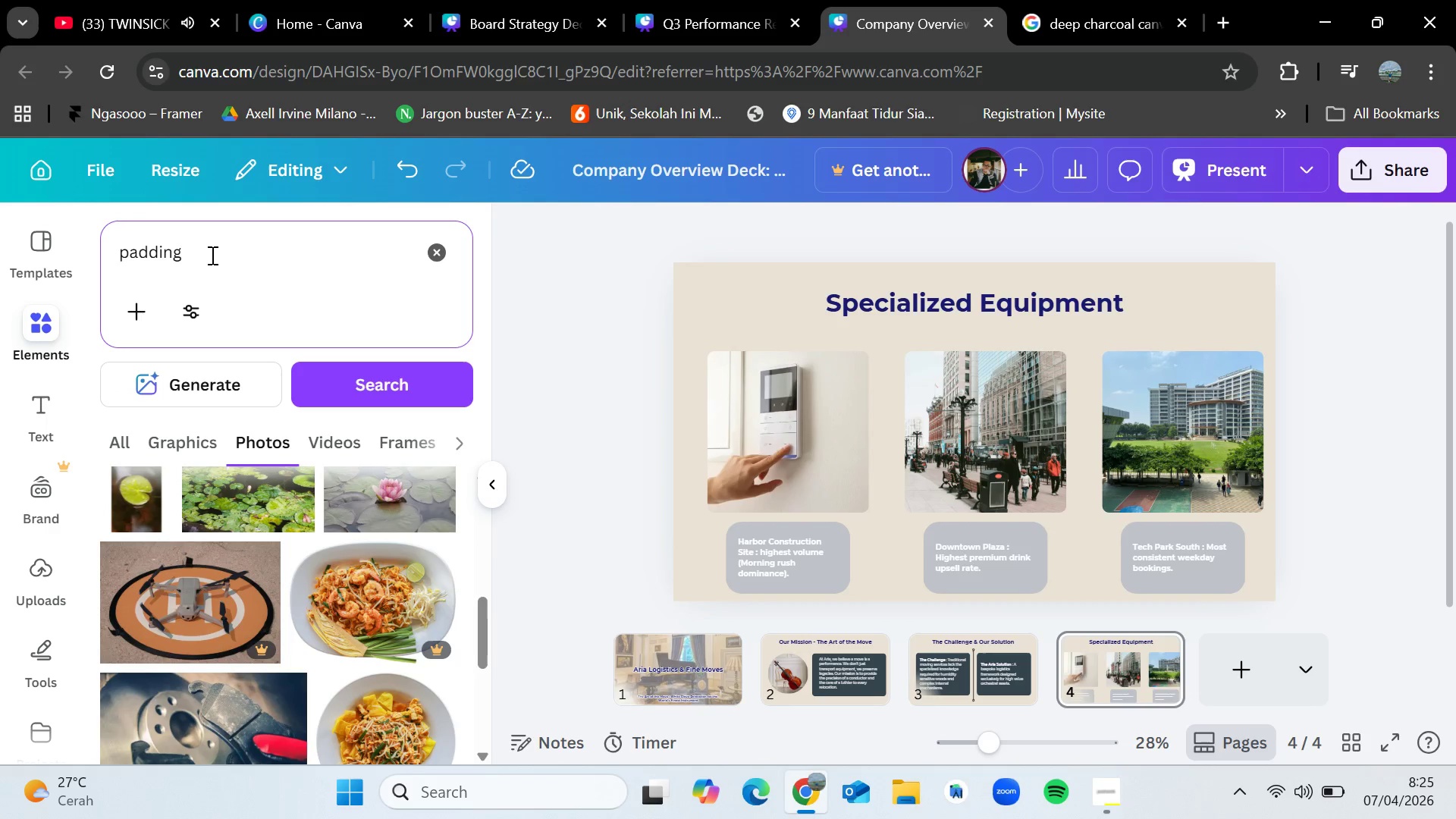 
type( crates)
 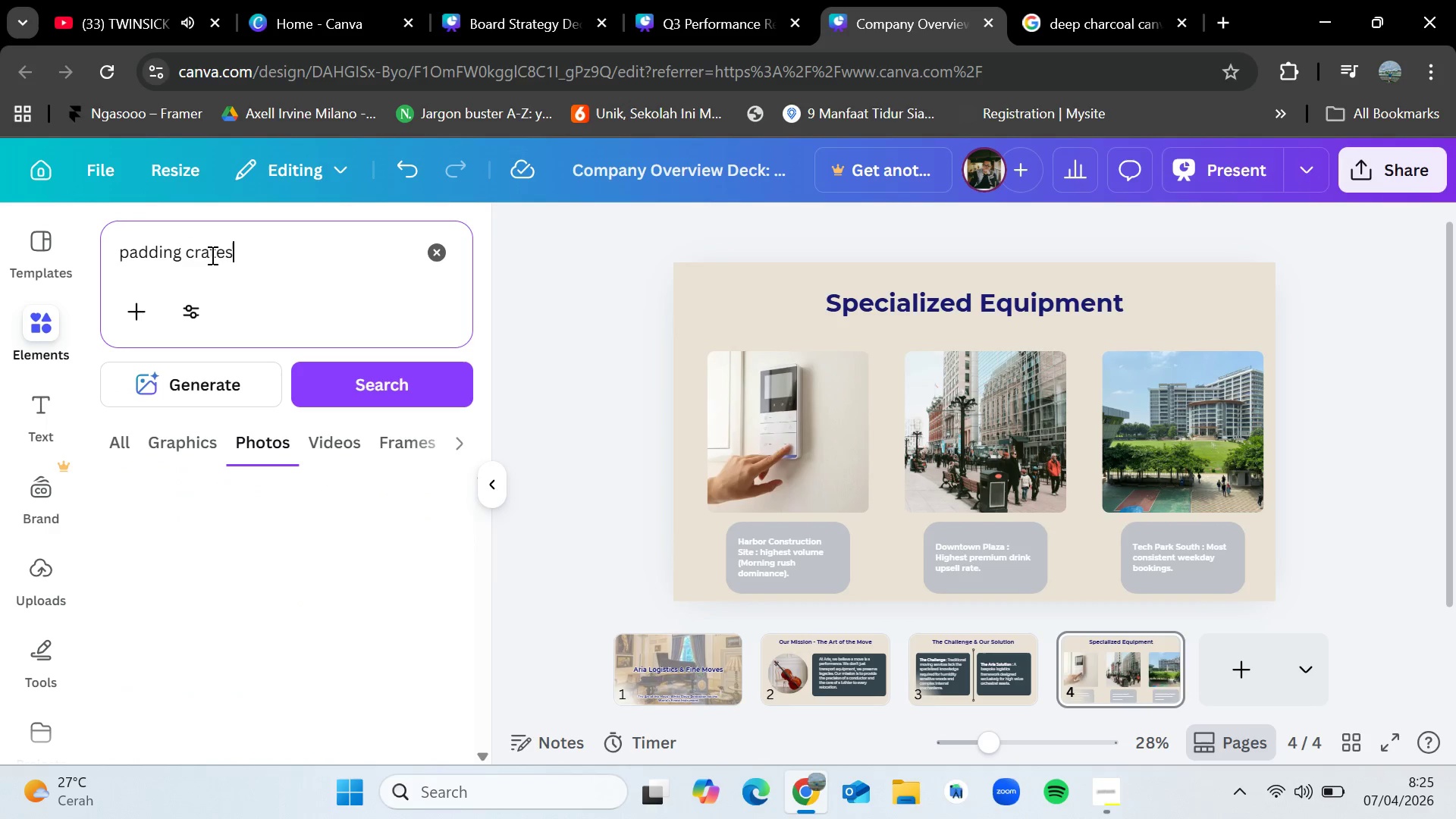 
key(Enter)
 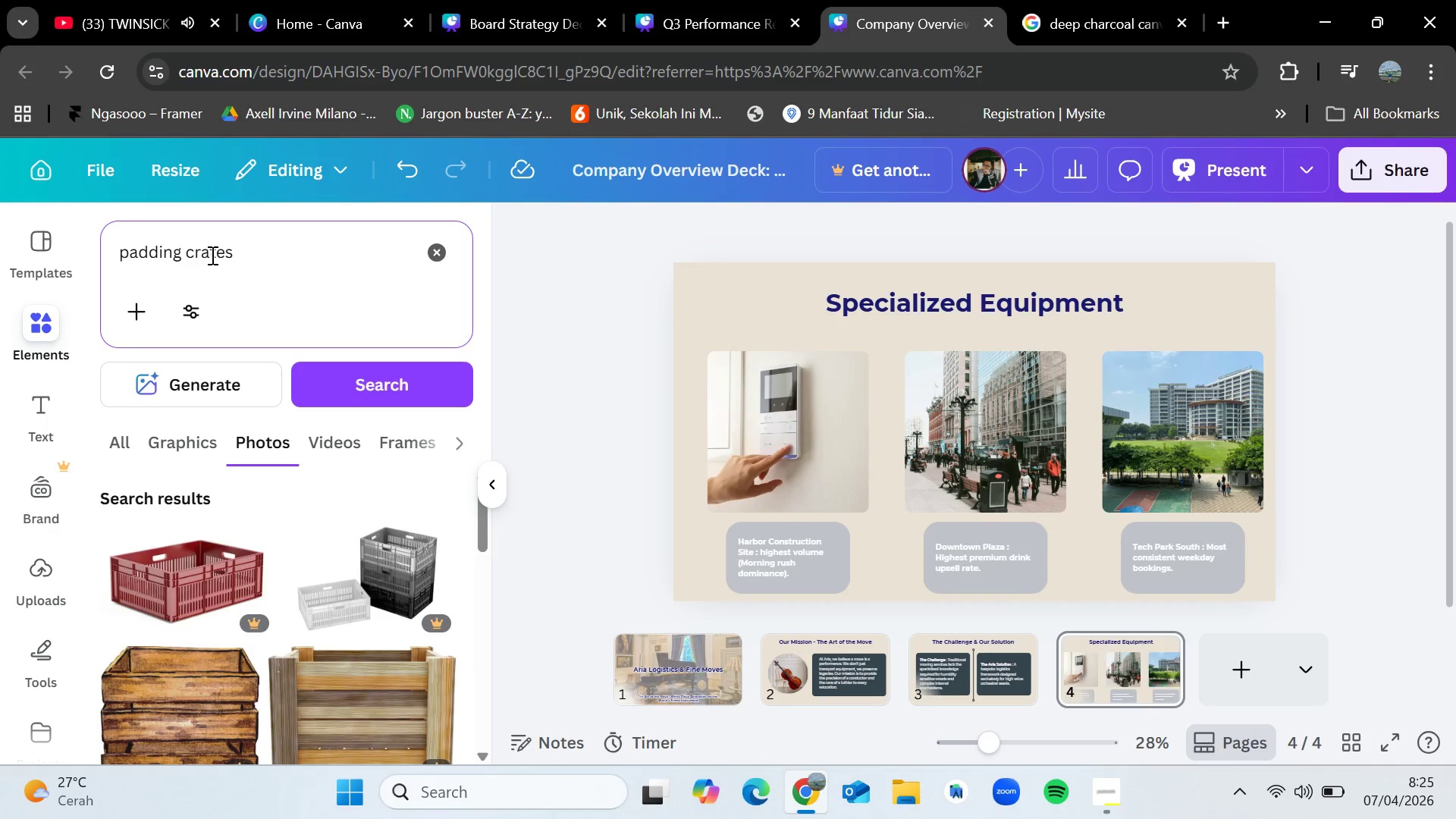 
scroll: coordinate [306, 670], scroll_direction: down, amount: 7.0
 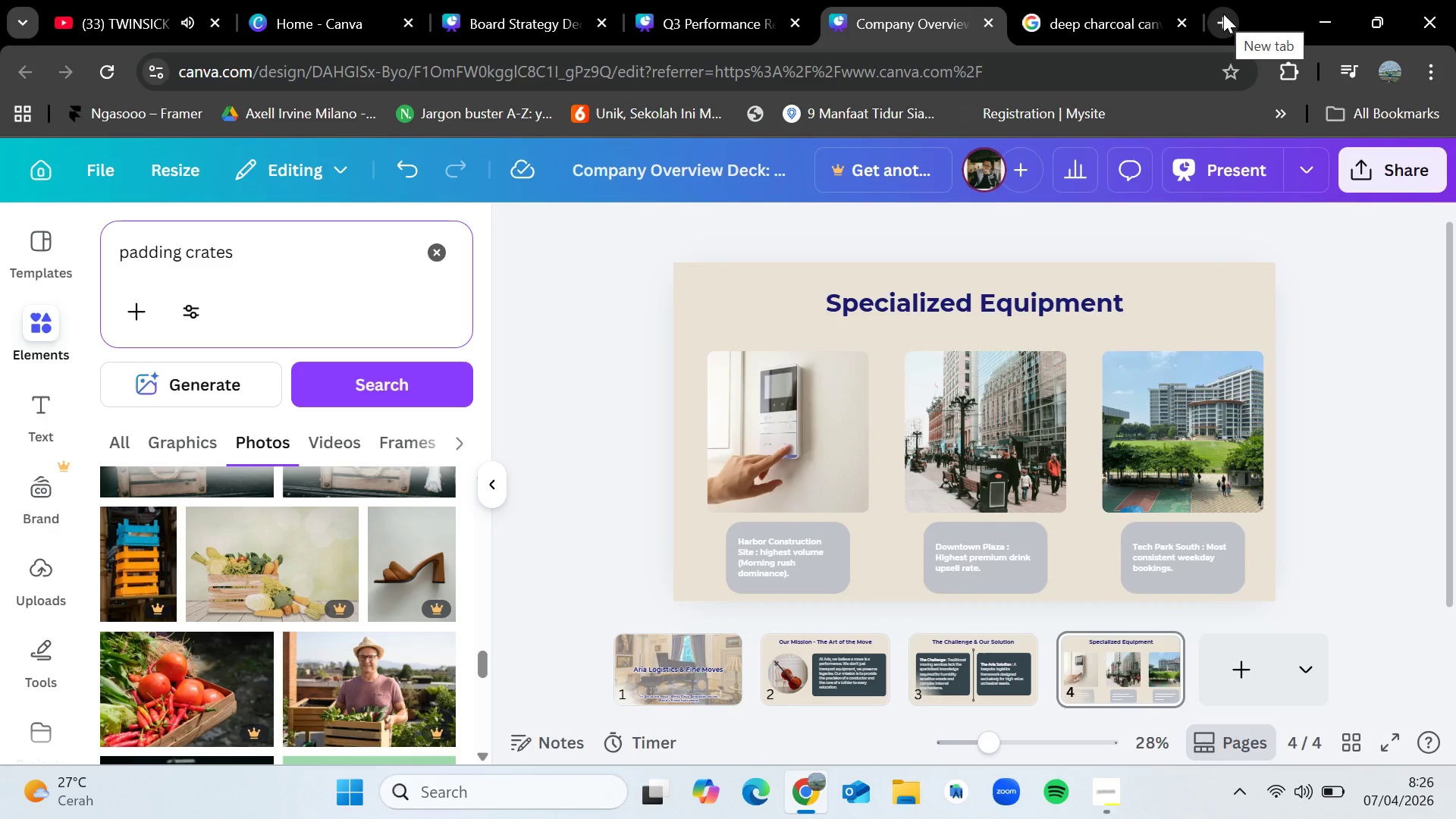 
double_click([322, 263])
 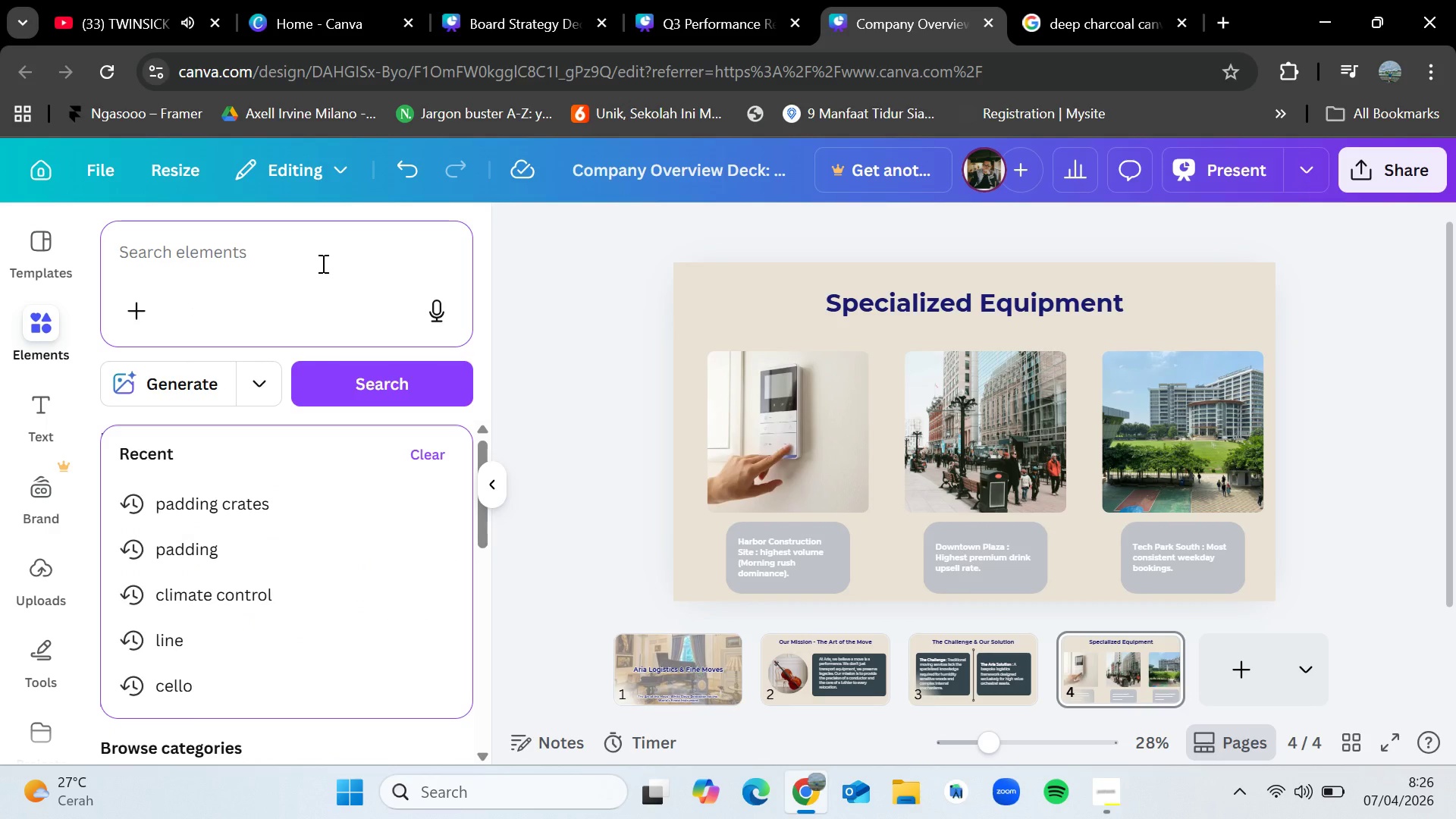 
type(psonge)
 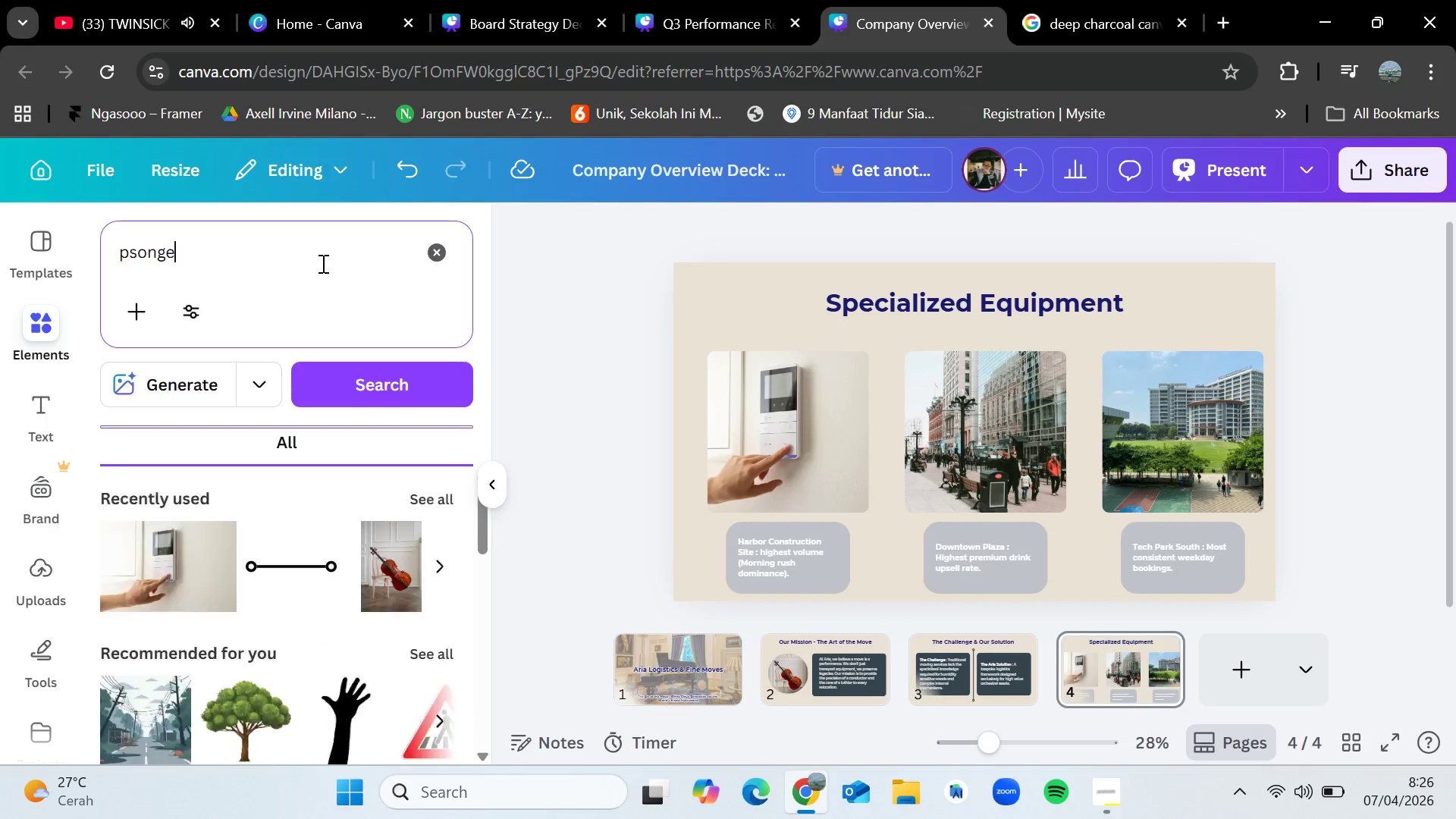 
key(Enter)
 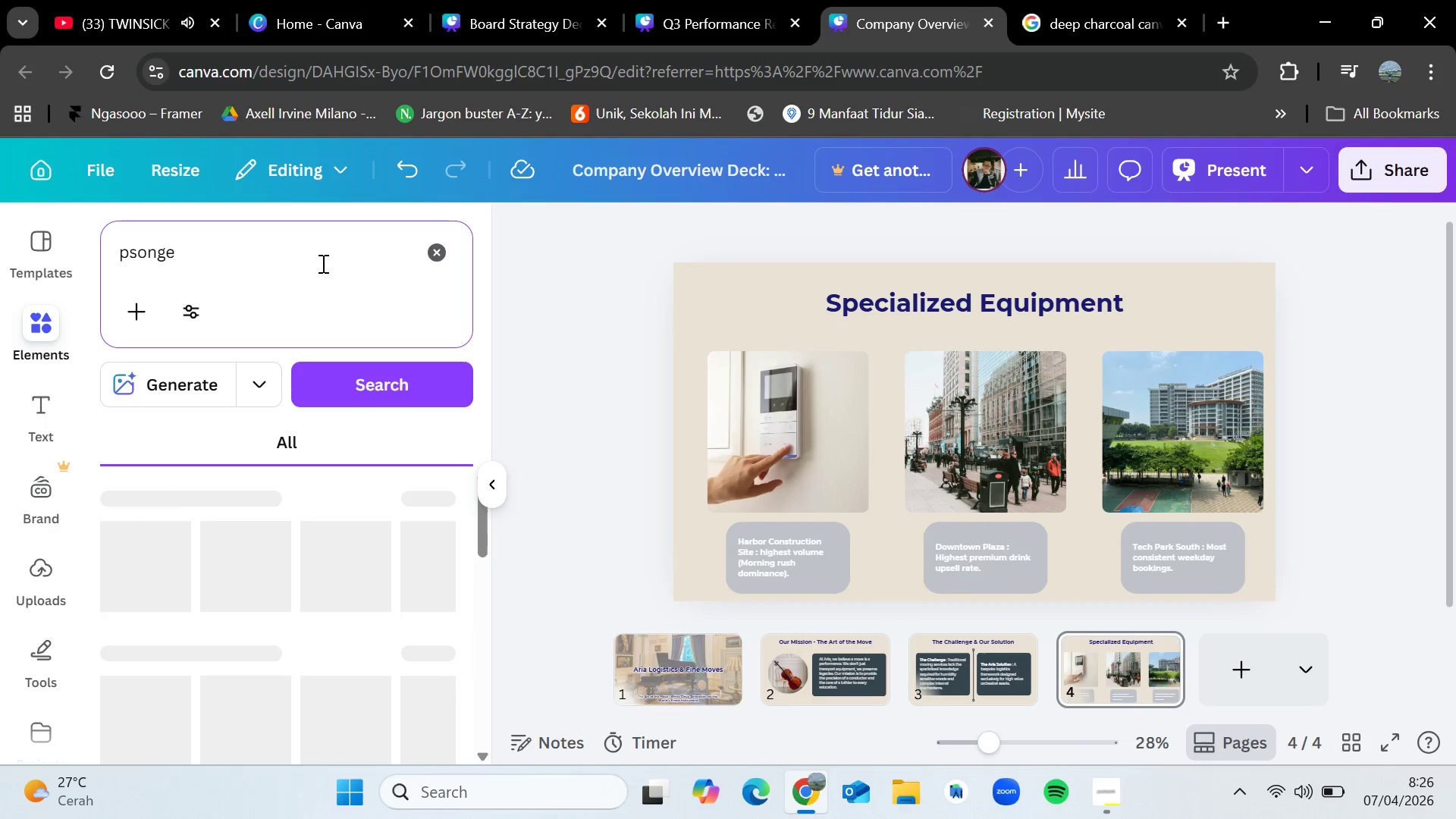 
hold_key(key=Backspace, duration=0.73)
 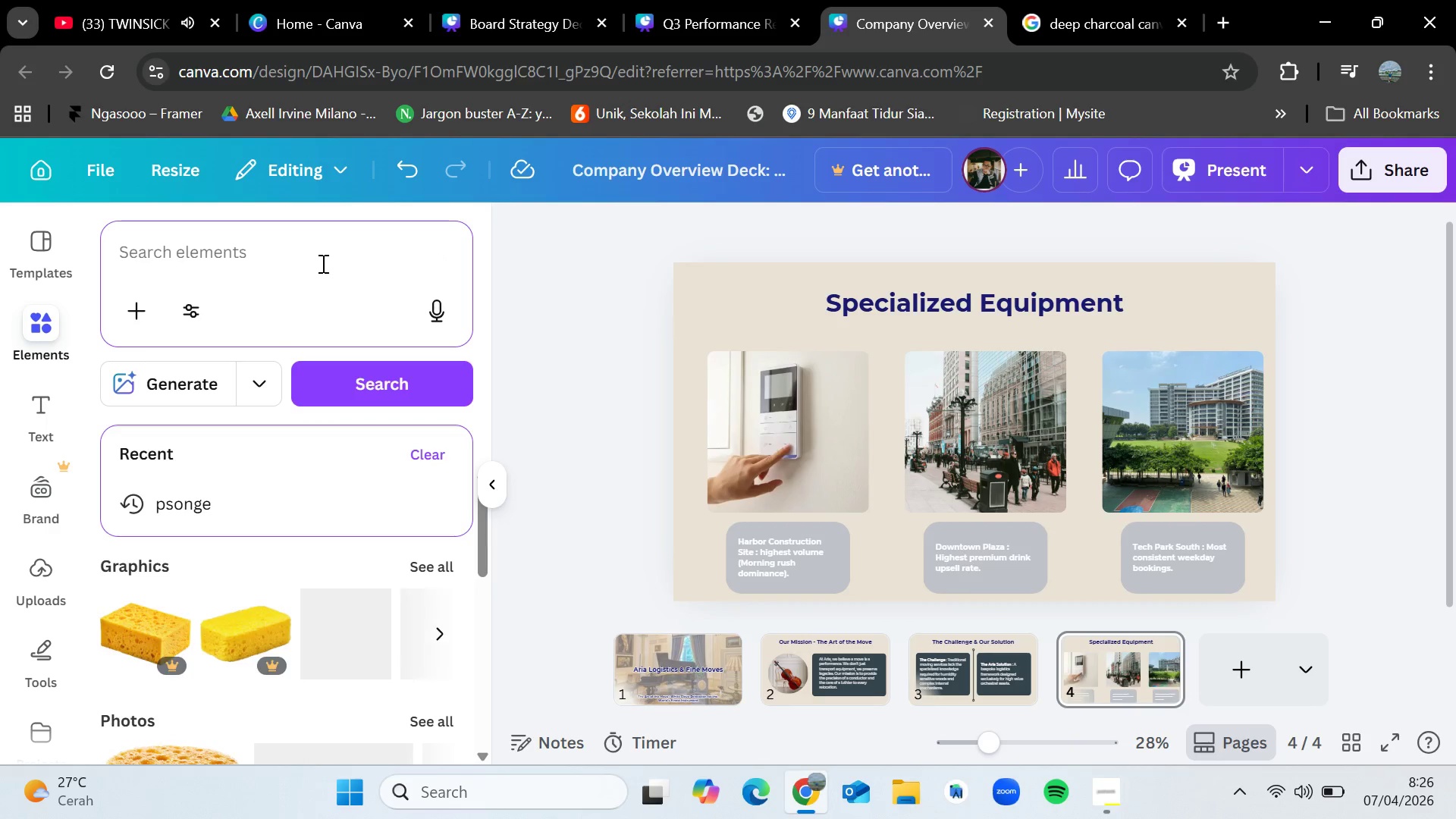 
key(Backspace)
type(sponge)
 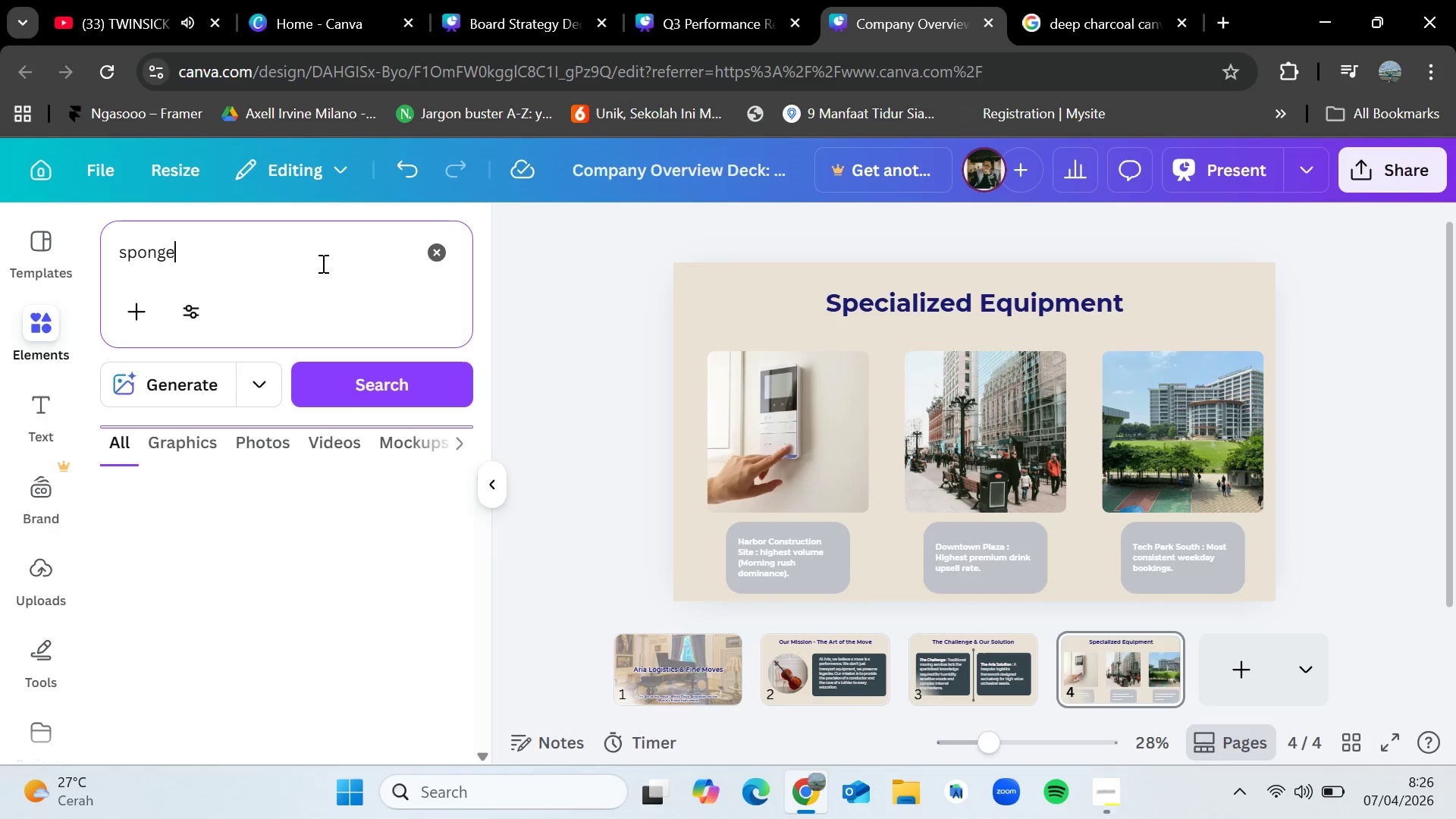 
key(Enter)
 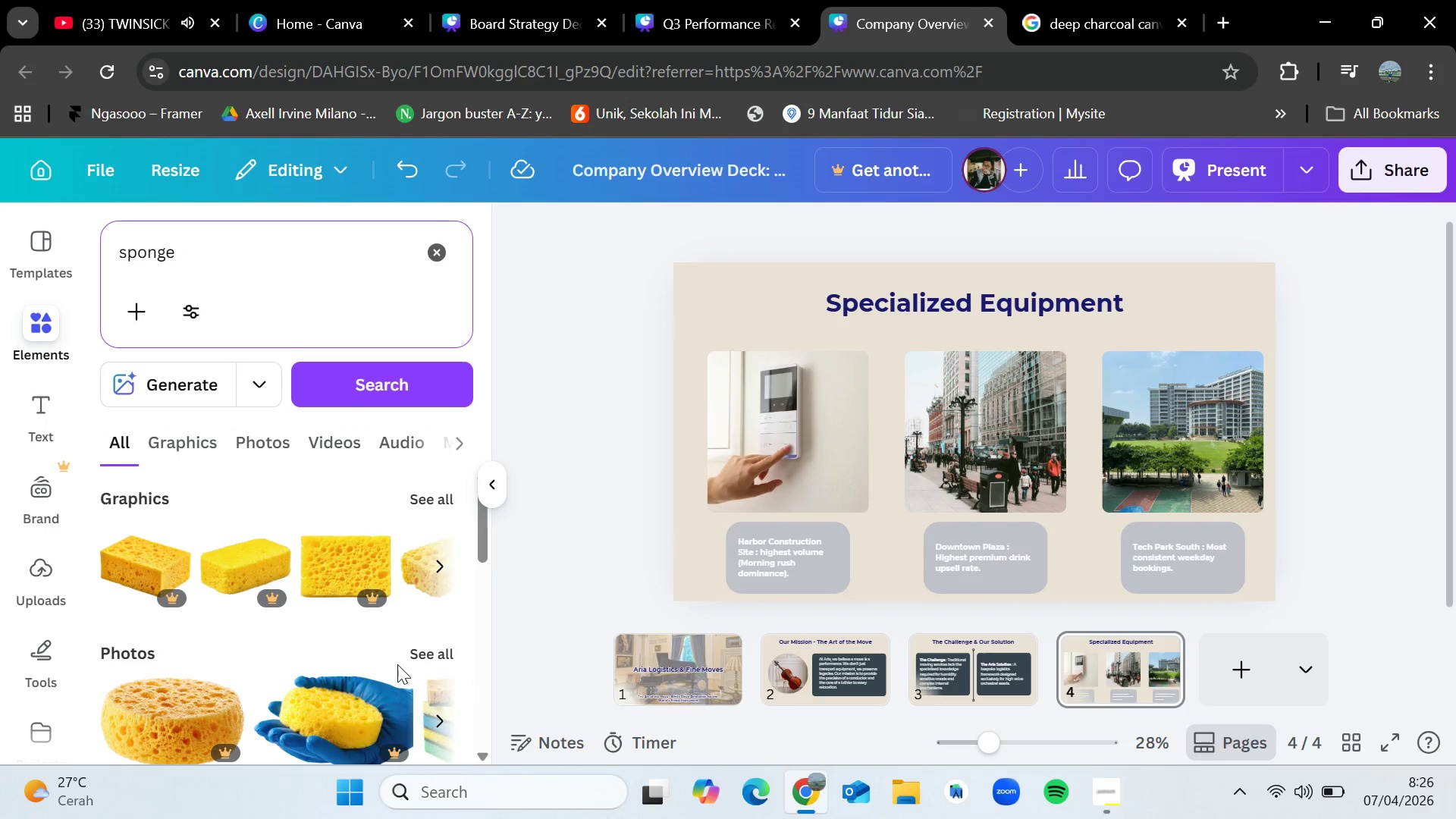 
left_click([416, 656])
 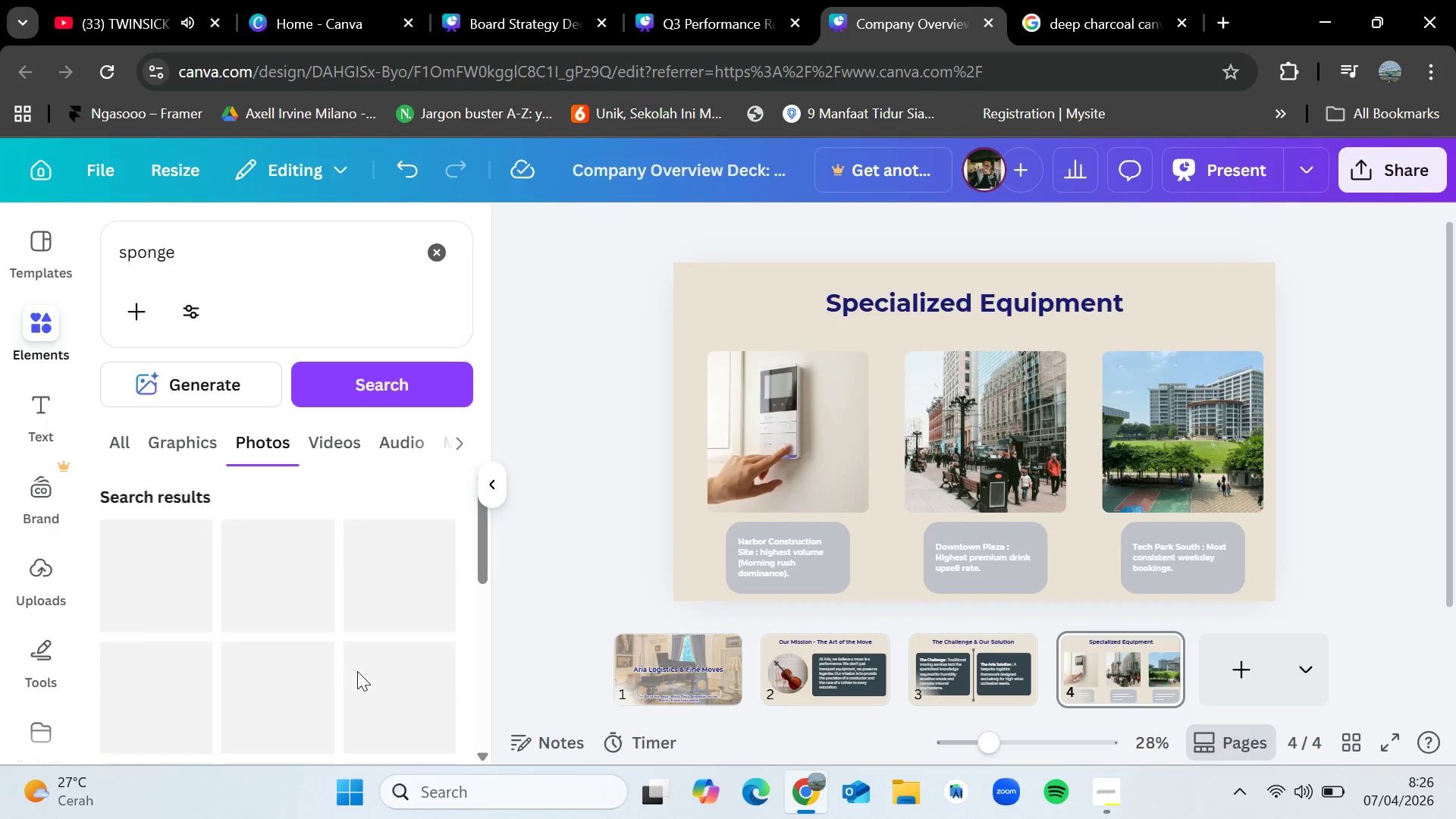 
scroll: coordinate [357, 671], scroll_direction: down, amount: 2.0
 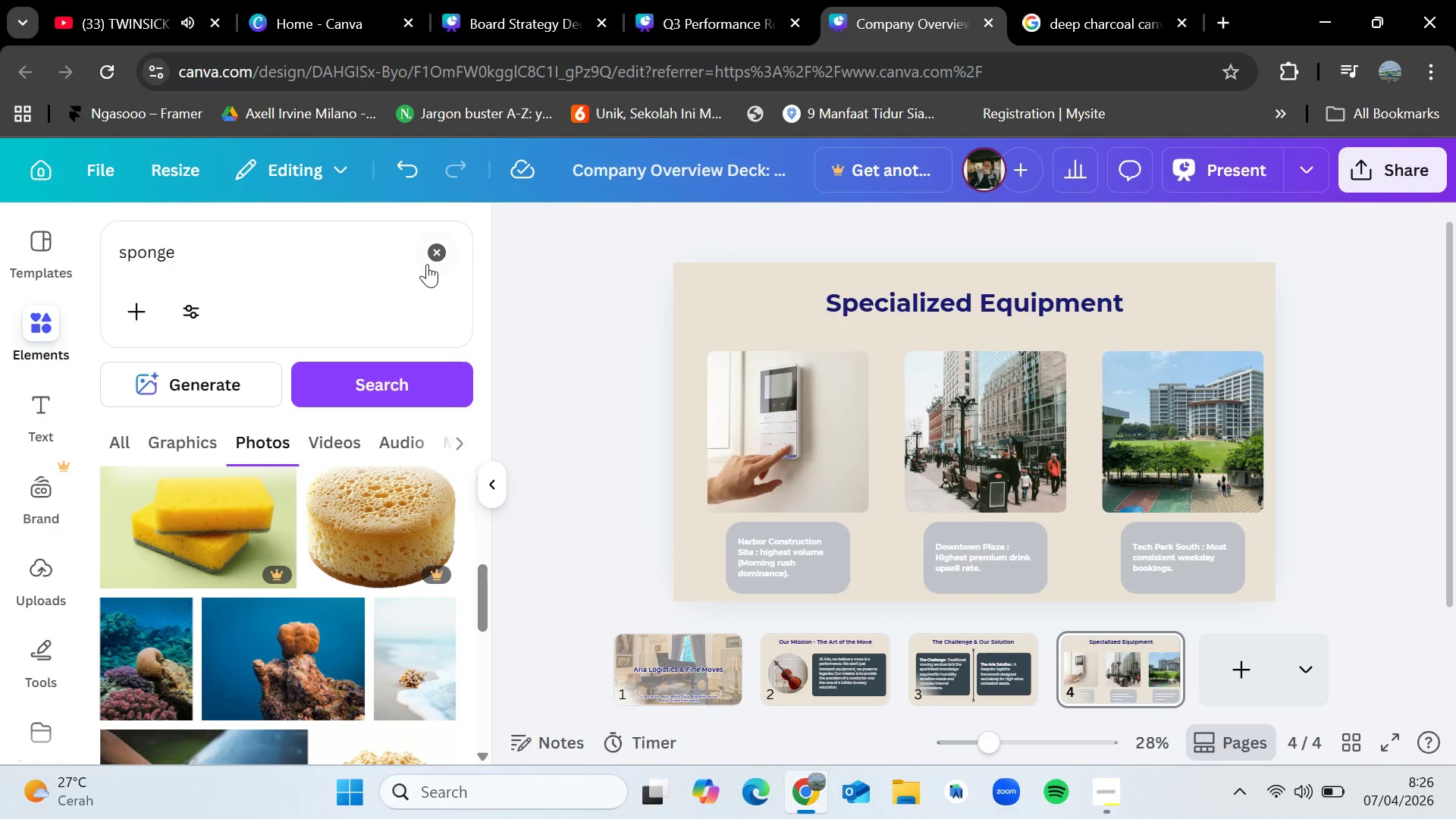 
double_click([294, 268])
 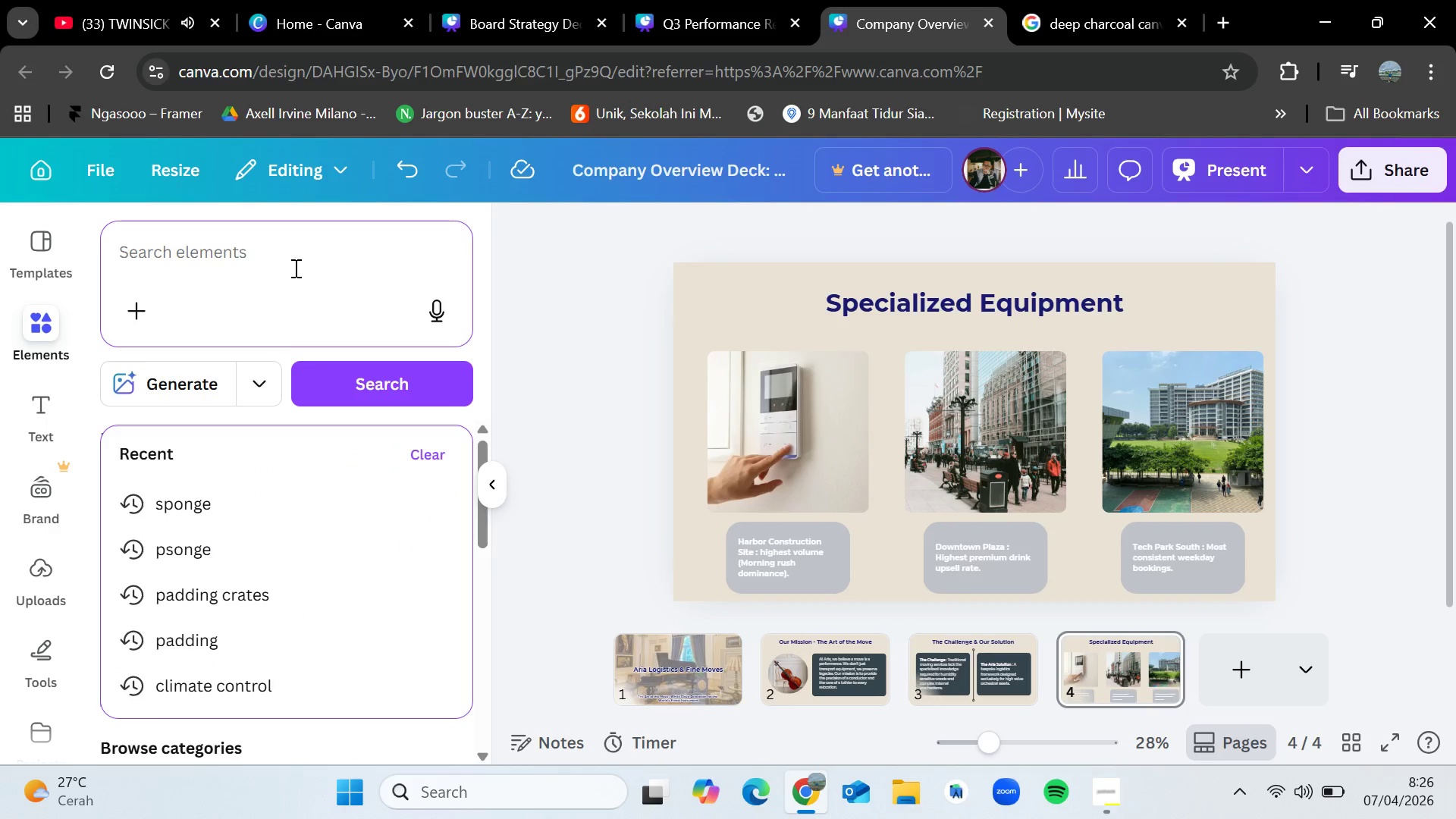 
type(crates)
 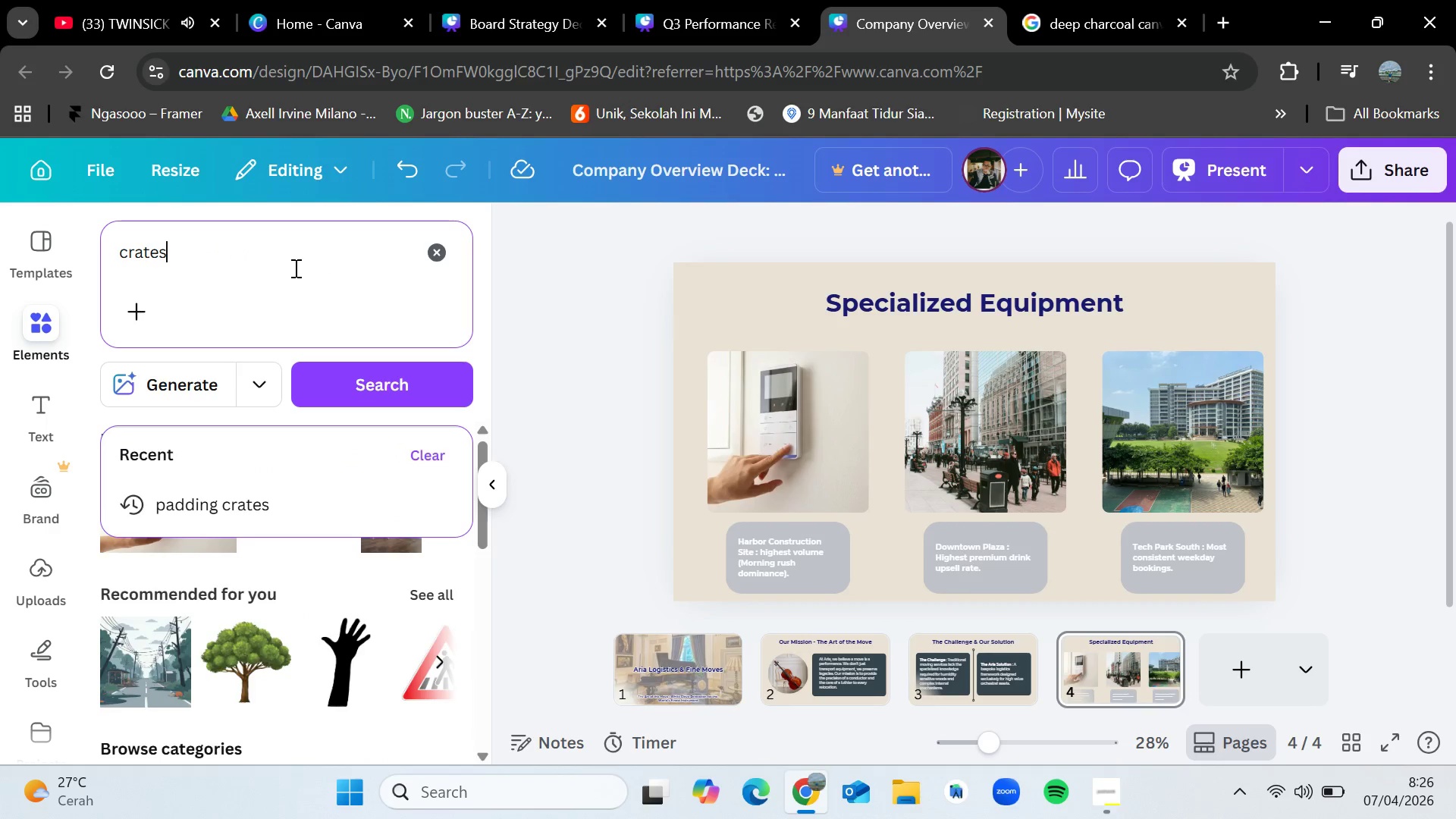 
key(Enter)
 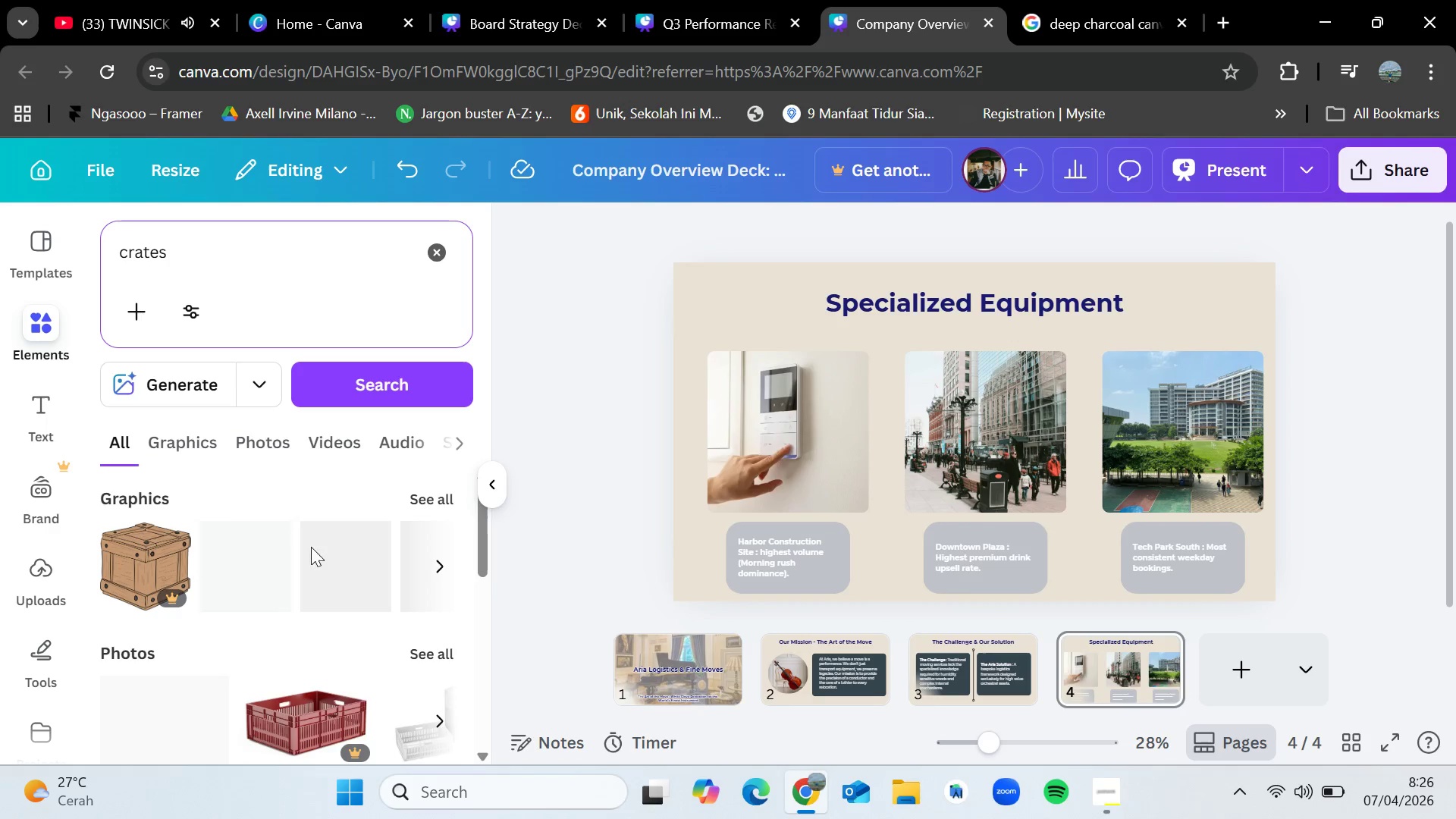 
scroll: coordinate [330, 601], scroll_direction: down, amount: 1.0
 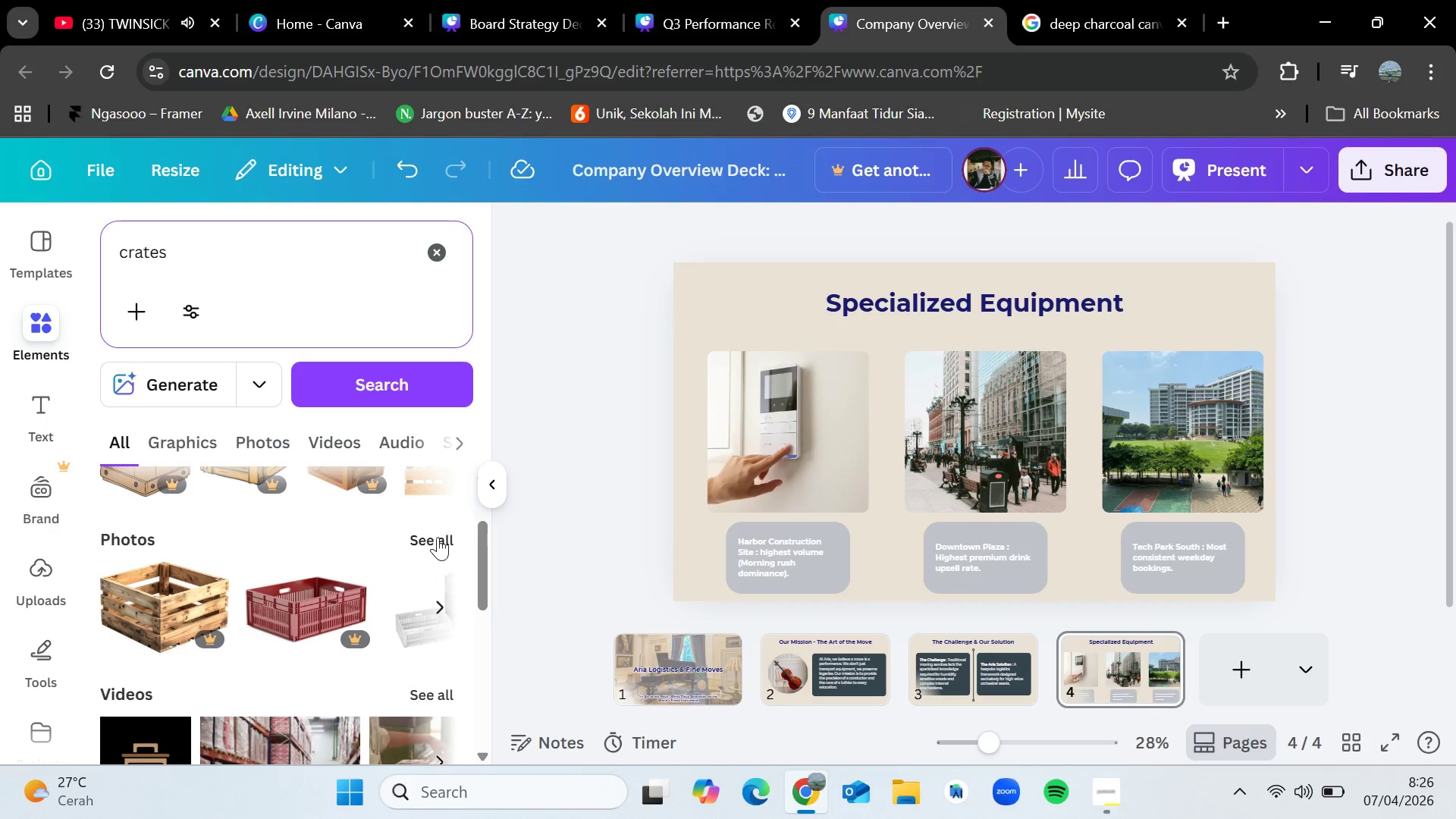 
left_click([438, 537])
 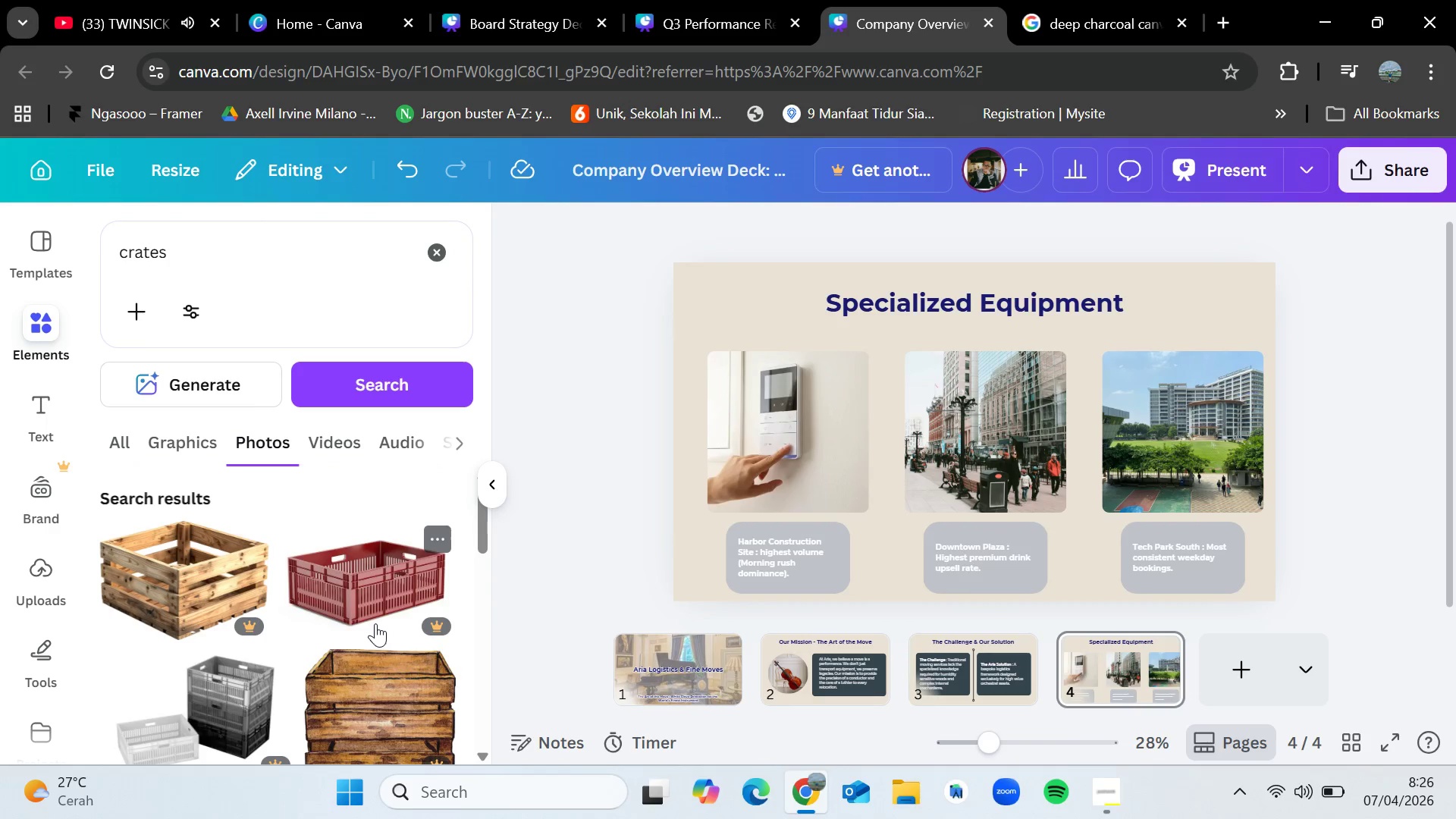 
scroll: coordinate [226, 630], scroll_direction: down, amount: 4.0
 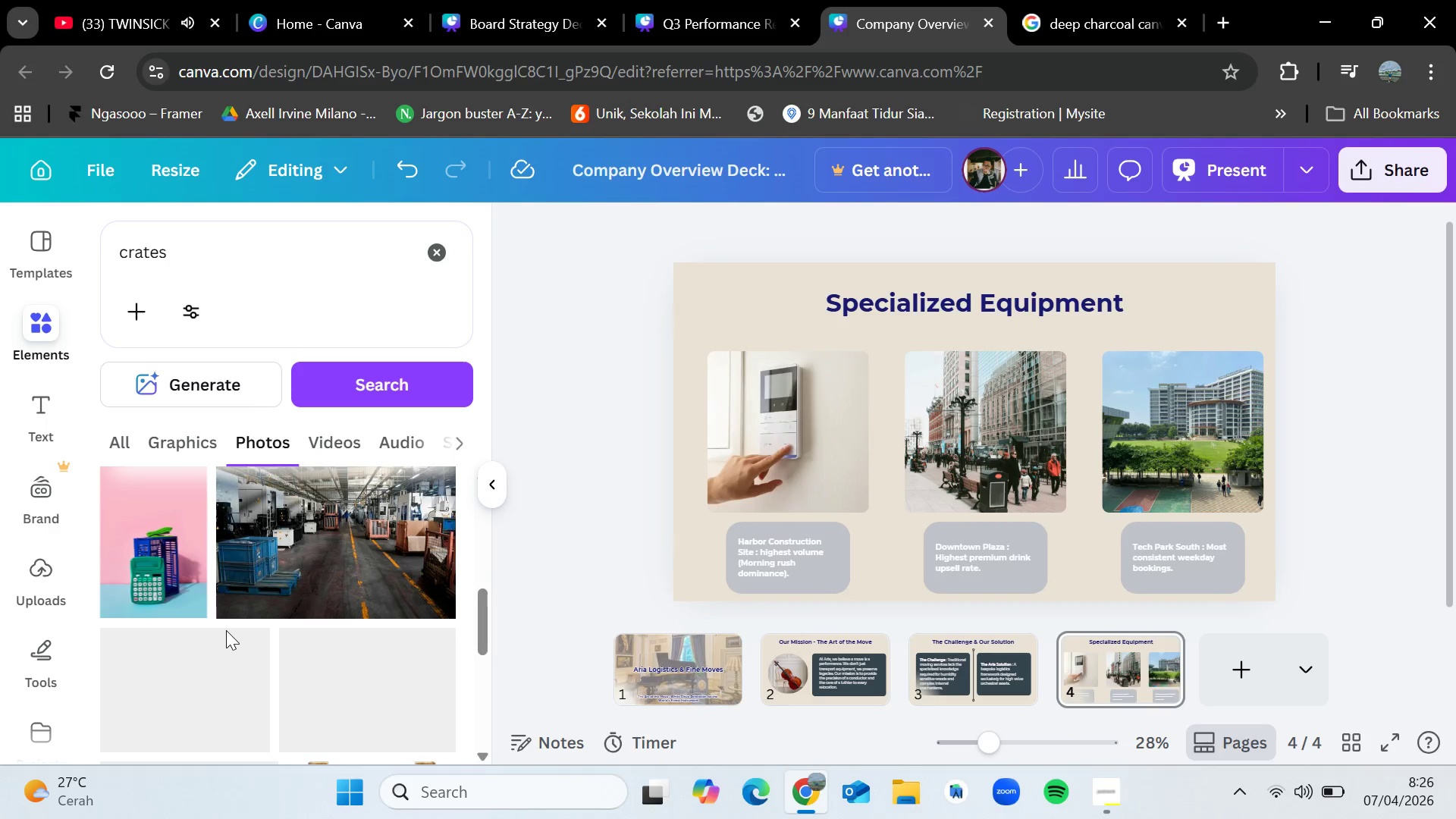 
scroll: coordinate [226, 630], scroll_direction: up, amount: 2.0
 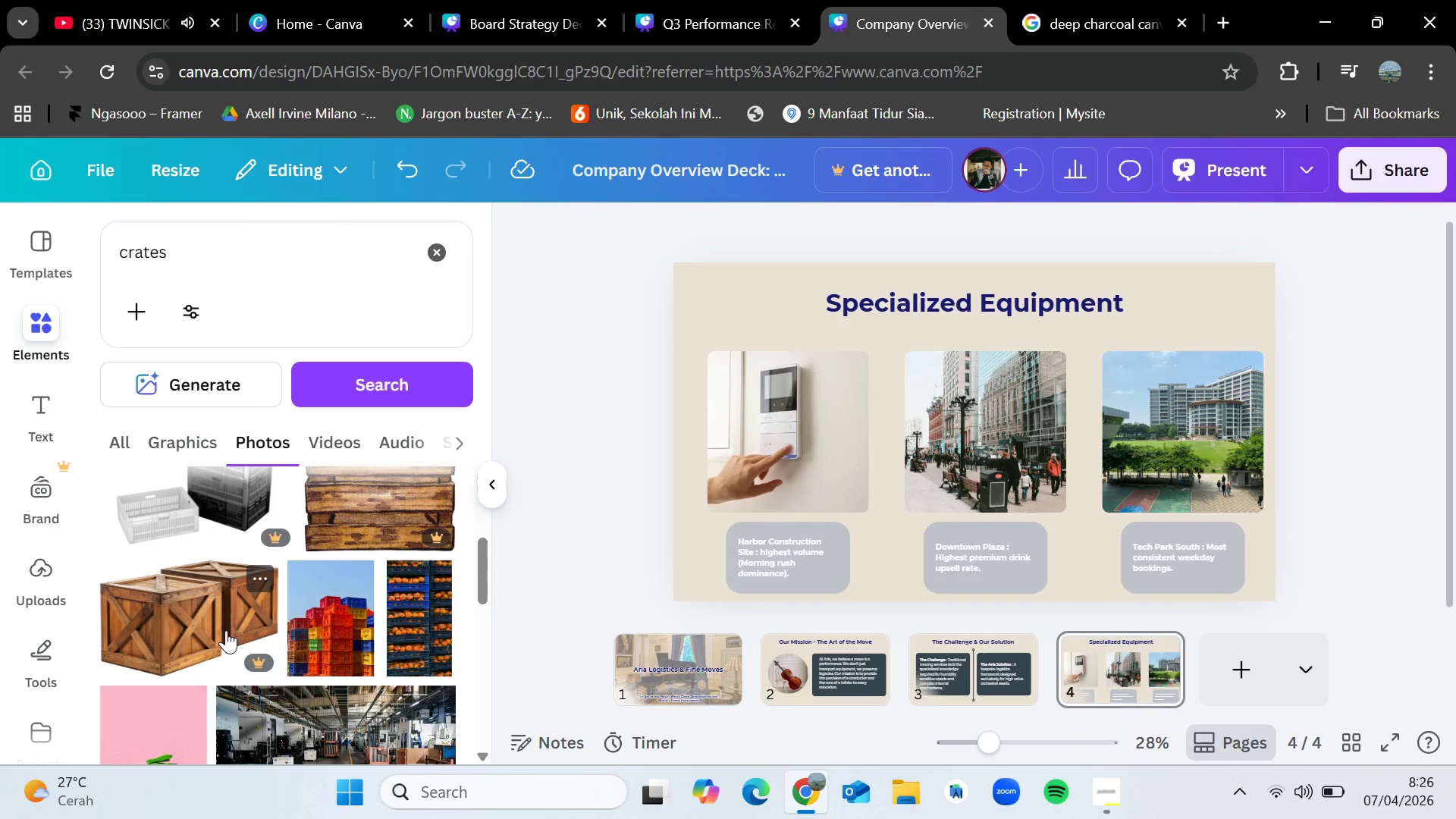 
scroll: coordinate [61, 584], scroll_direction: down, amount: 9.0
 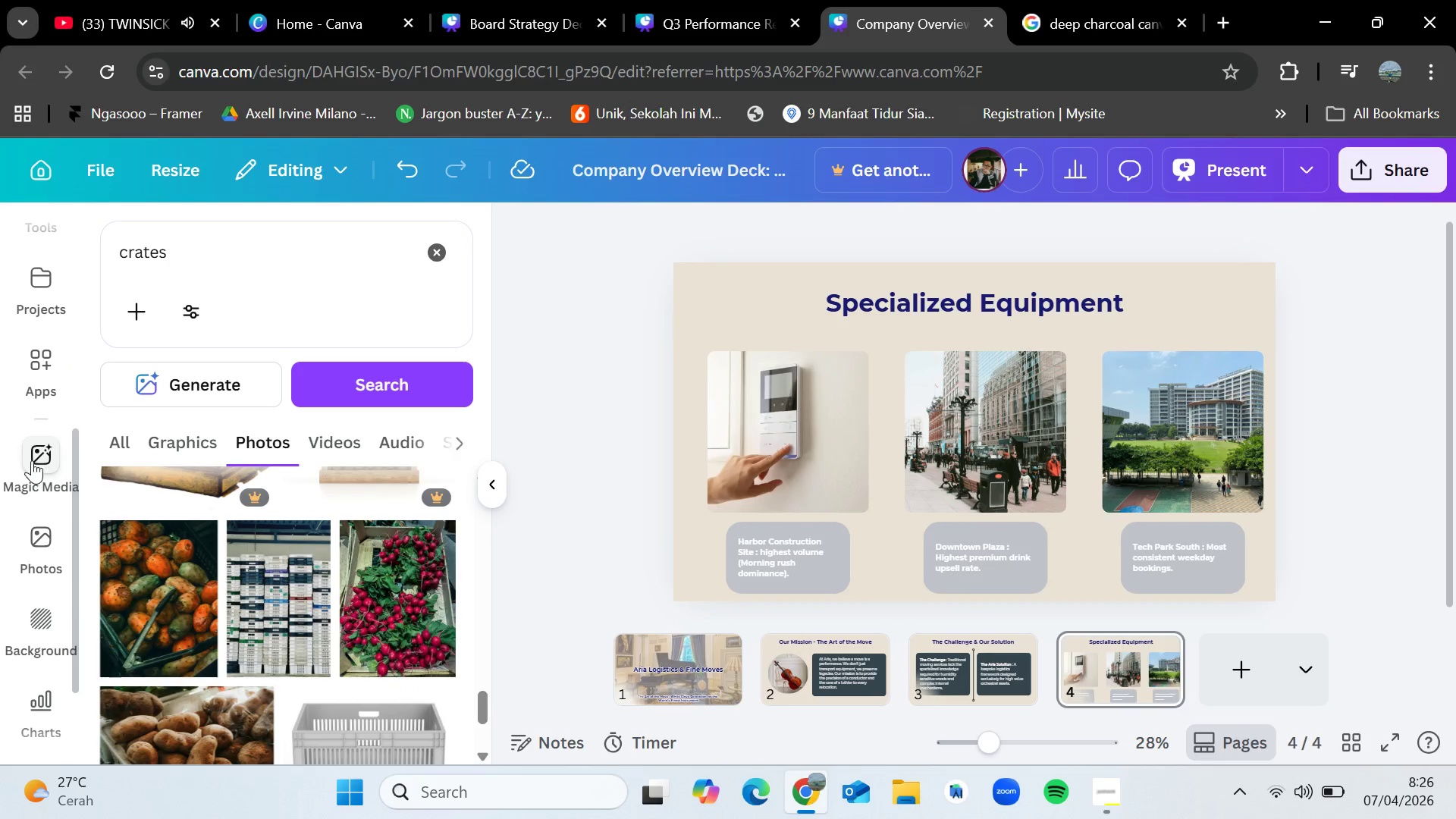 
left_click([32, 460])
 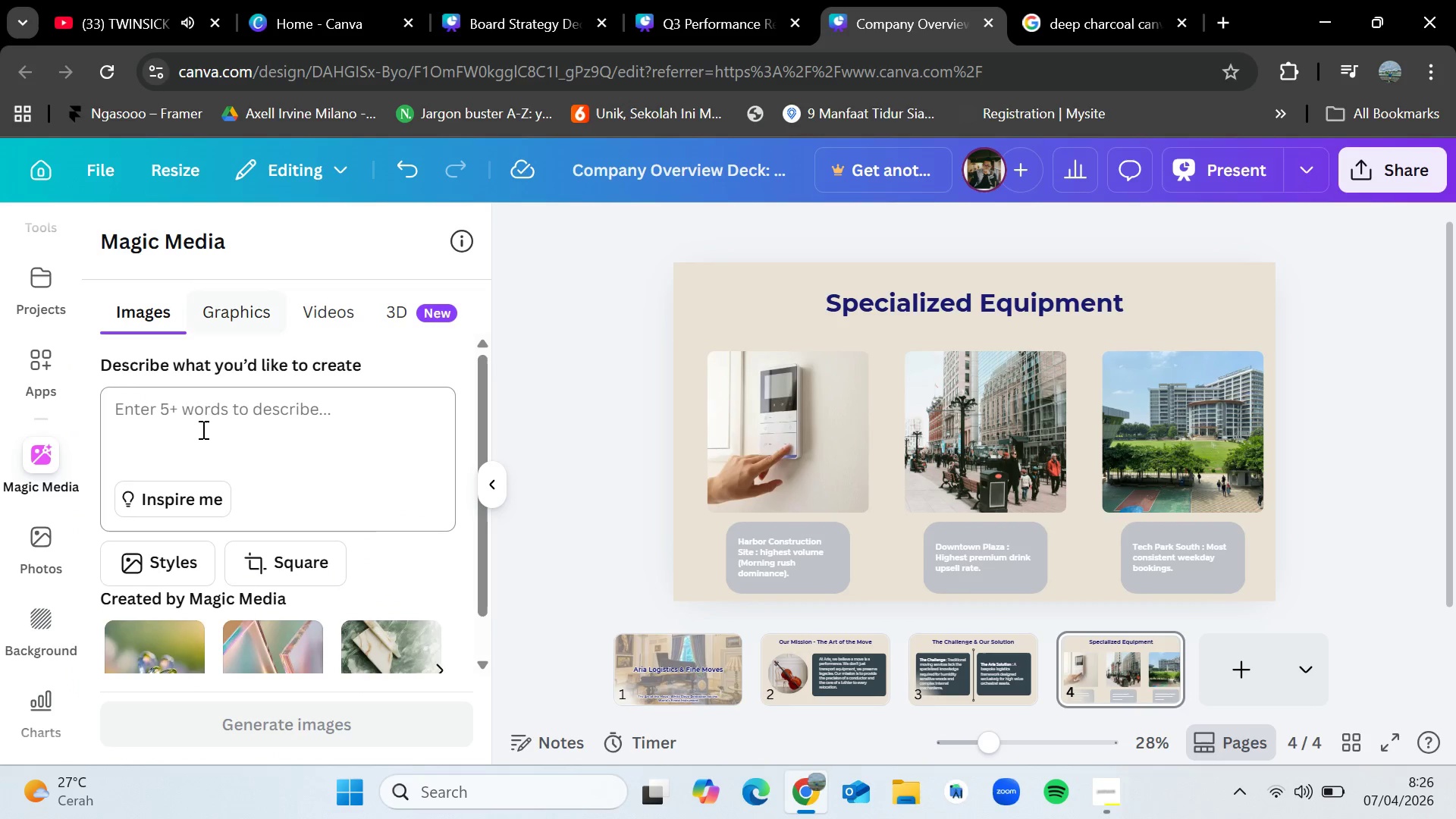 
left_click([206, 442])
 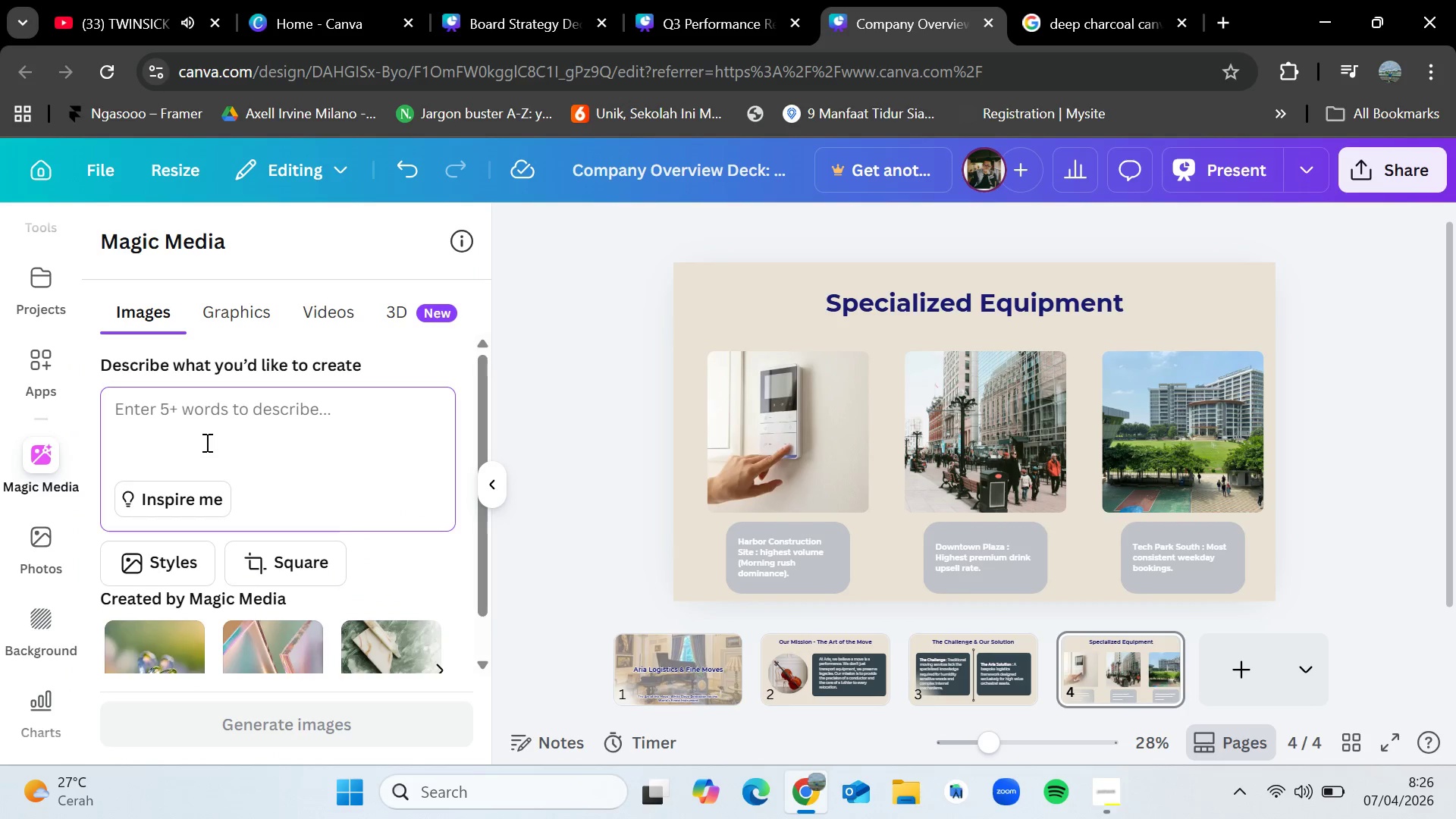 
type(padding crates)
 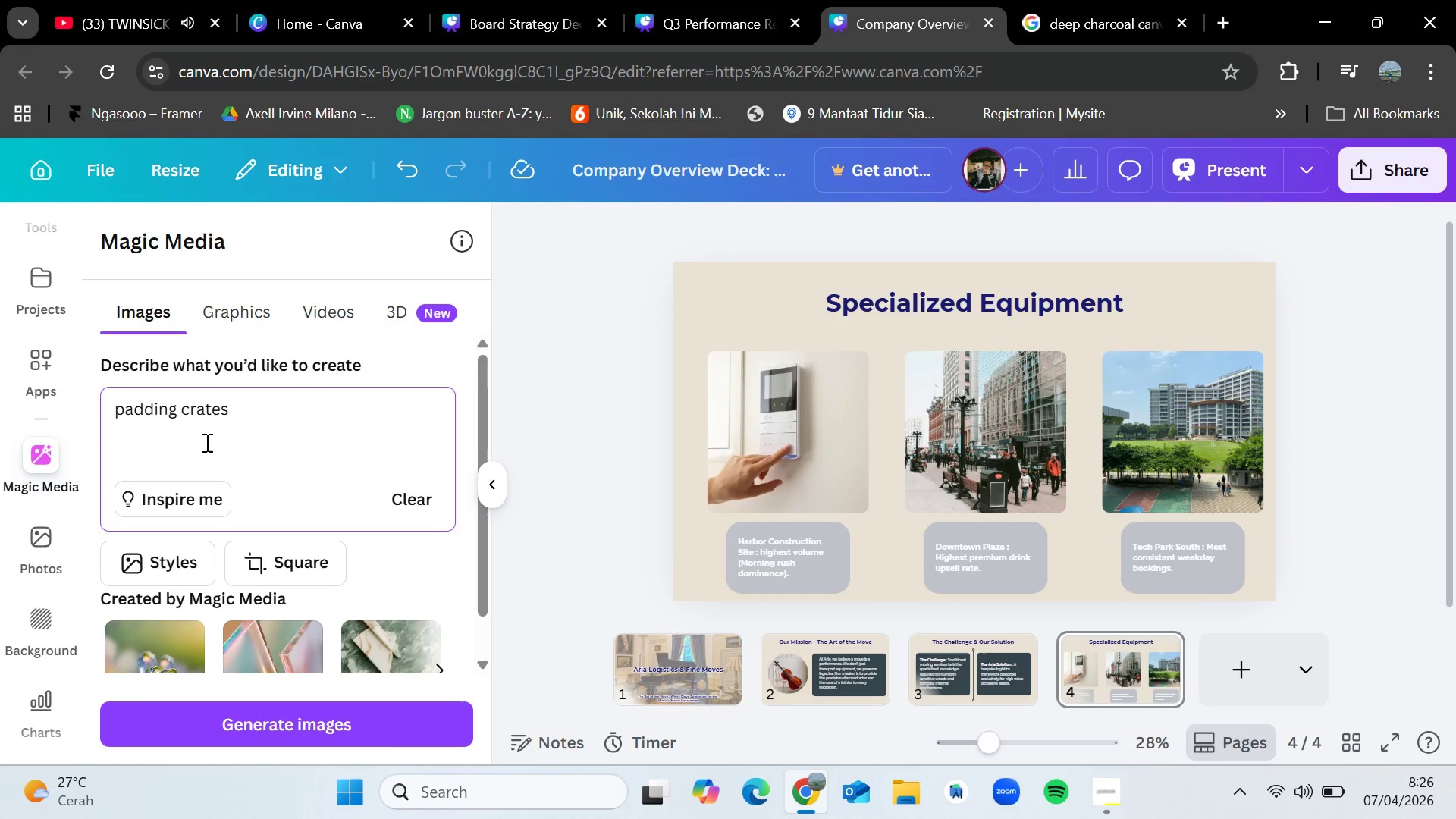 
key(Enter)
 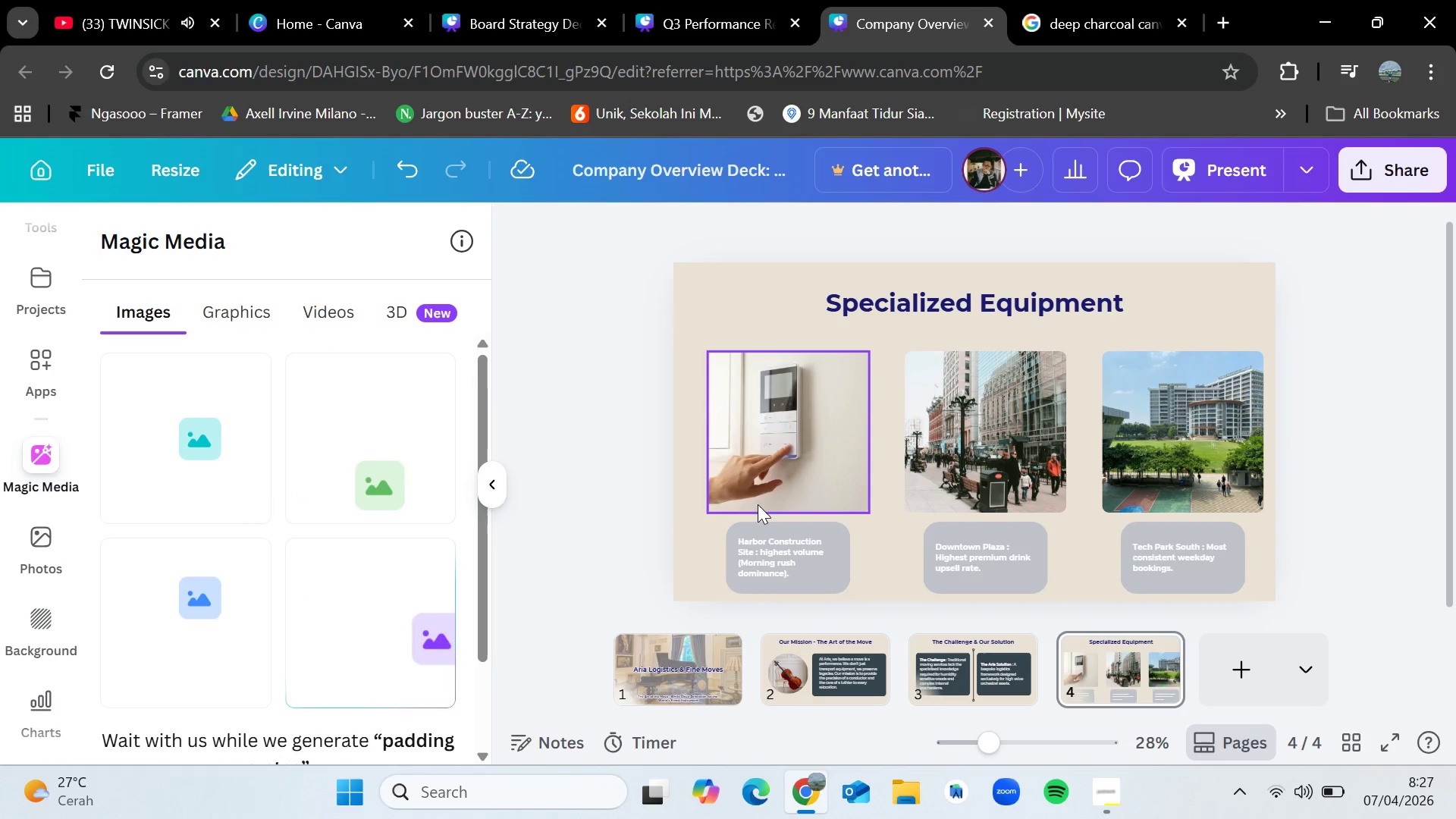 
wait(7.11)
 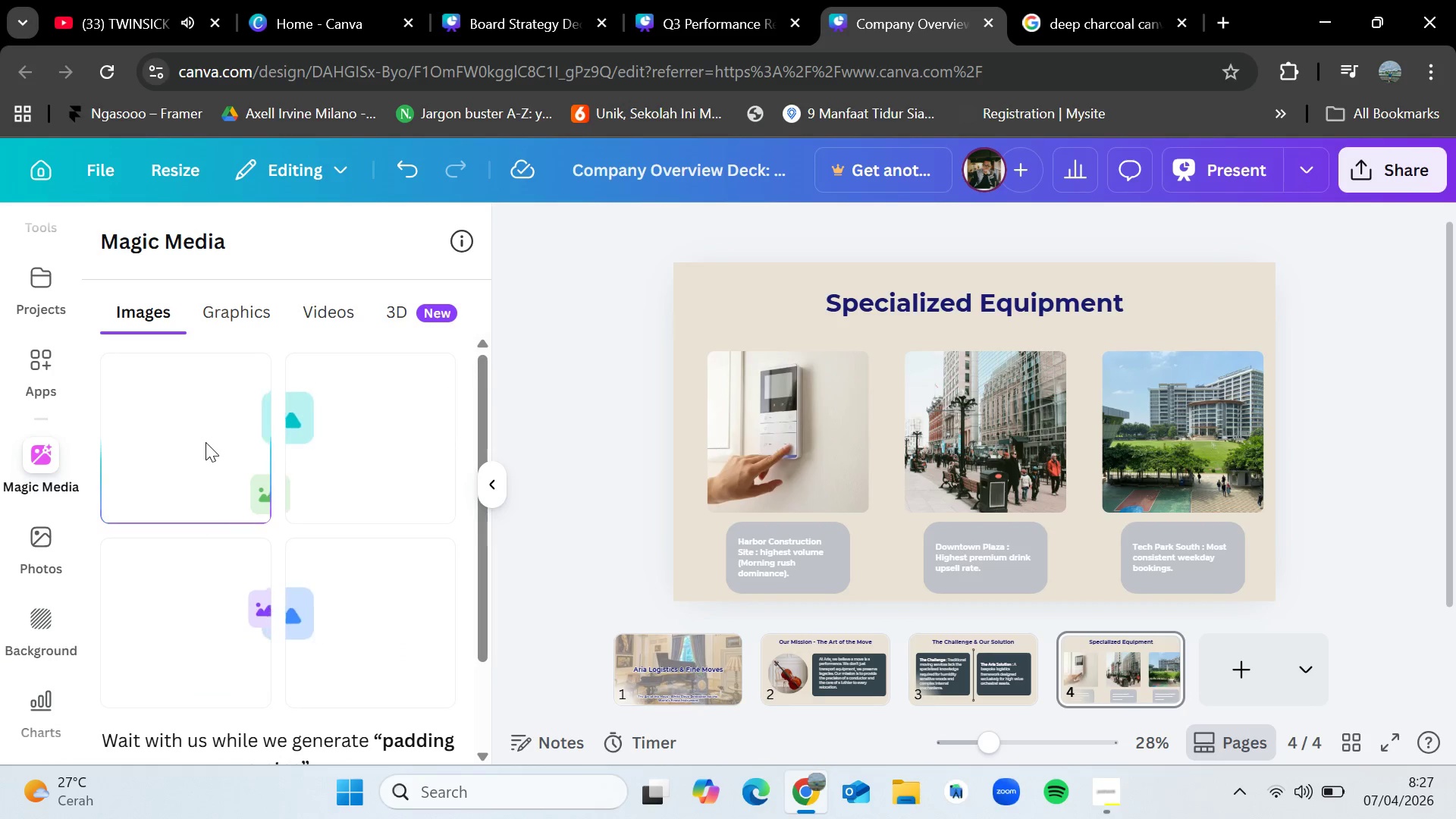 
scroll: coordinate [20, 407], scroll_direction: up, amount: 8.0
 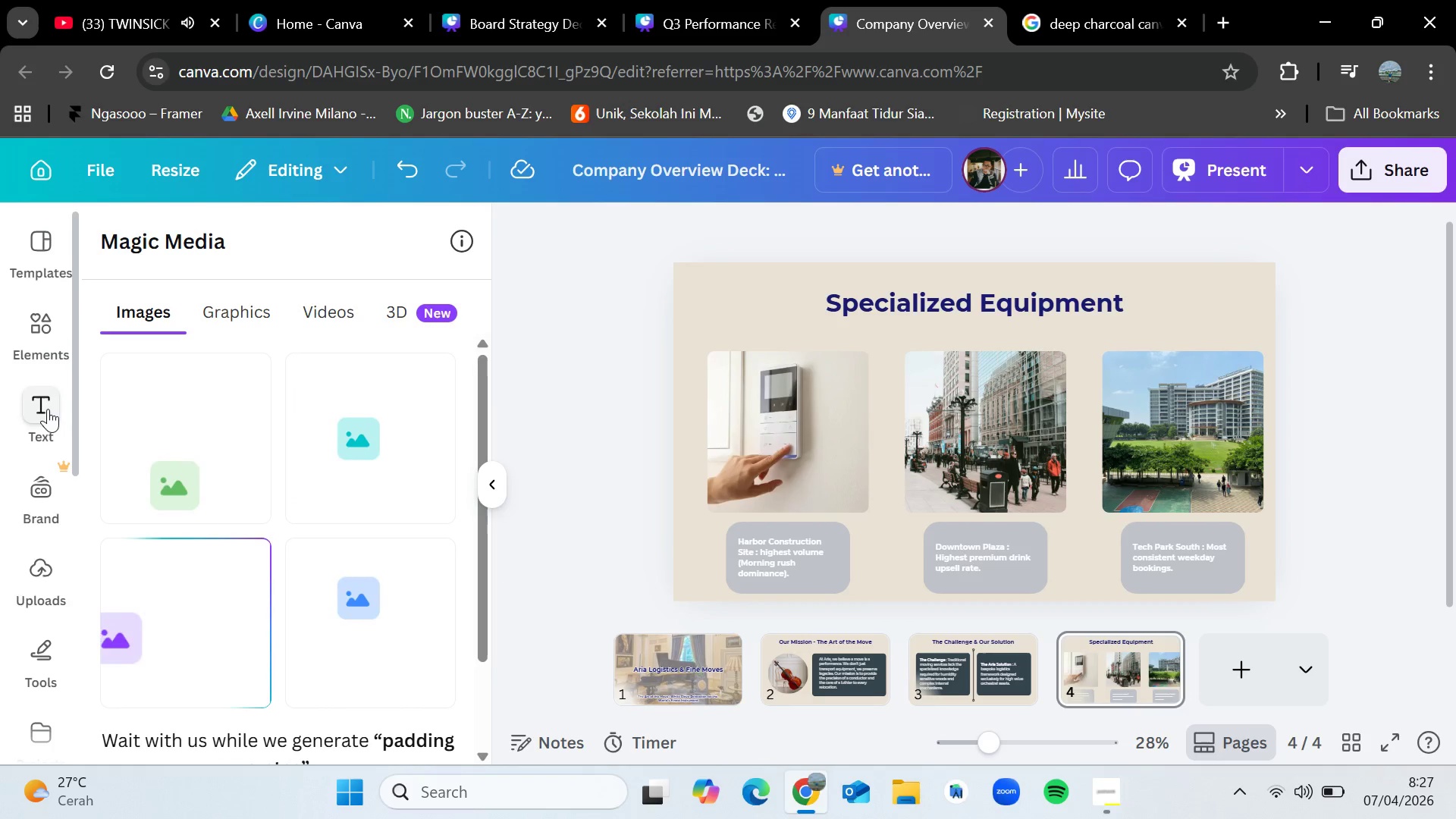 
scroll: coordinate [354, 595], scroll_direction: down, amount: 8.0
 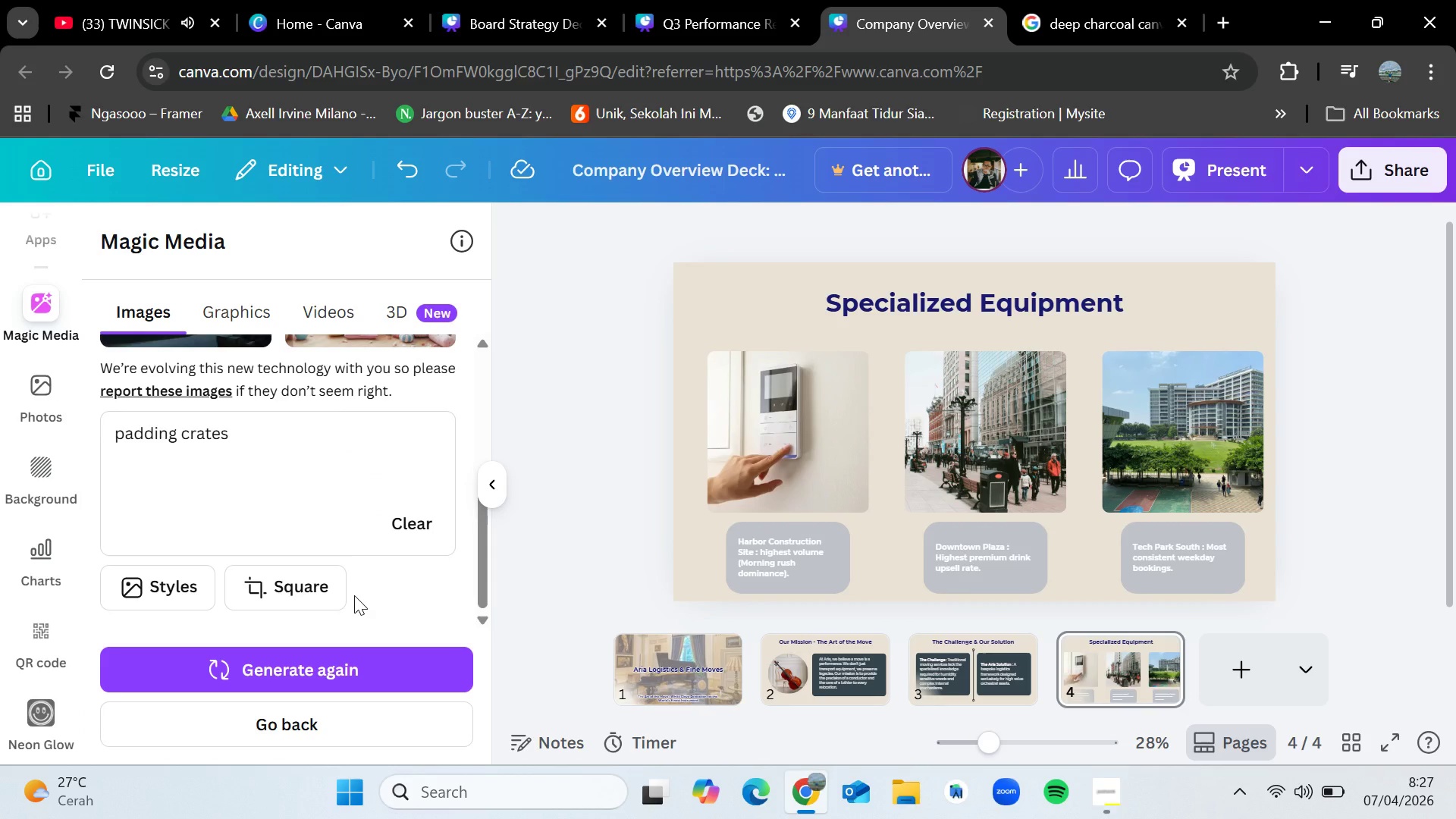 
scroll: coordinate [354, 595], scroll_direction: up, amount: 1.0
 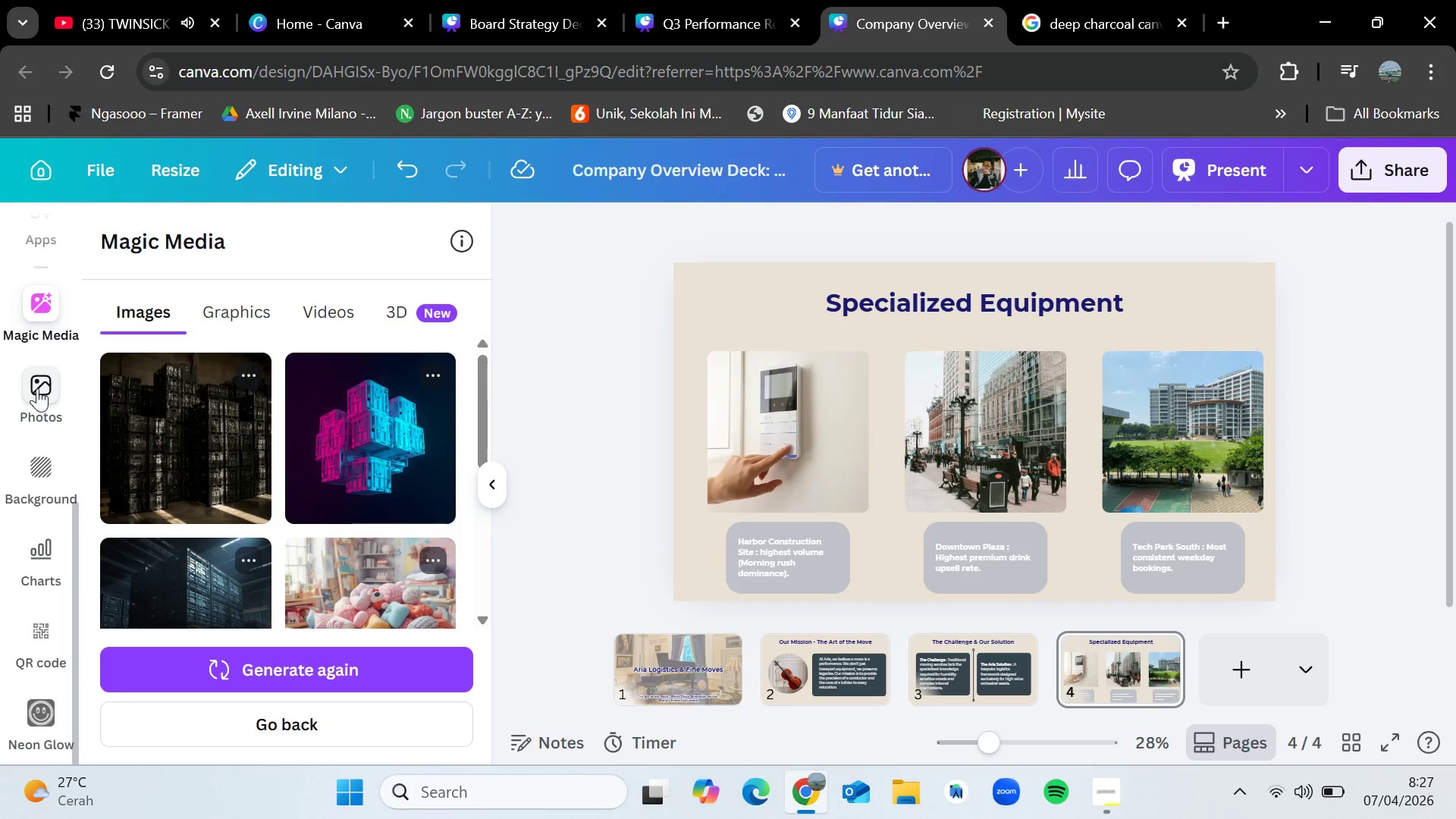 
left_click([40, 331])
 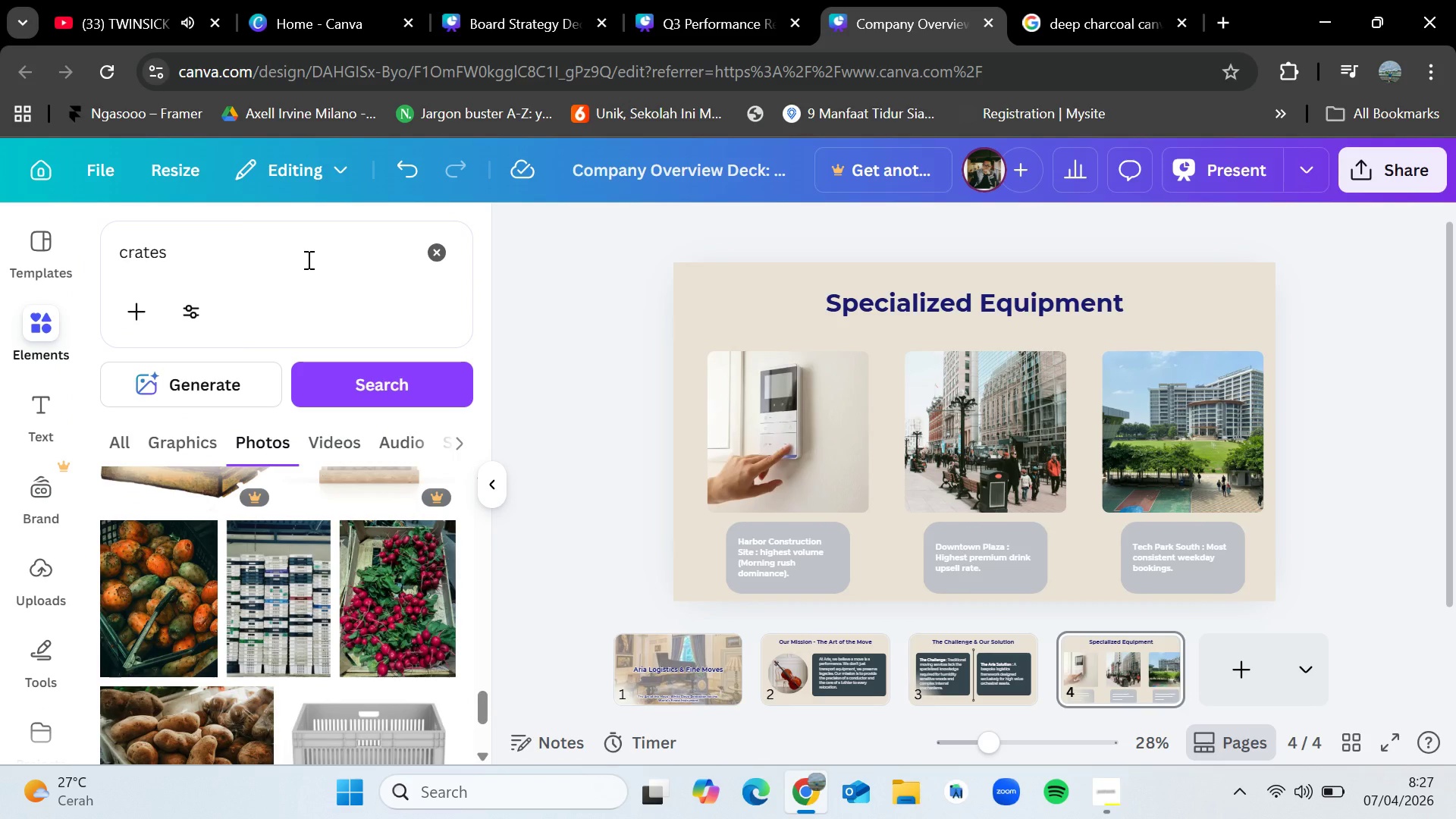 
scroll: coordinate [37, 413], scroll_direction: up, amount: 6.0
 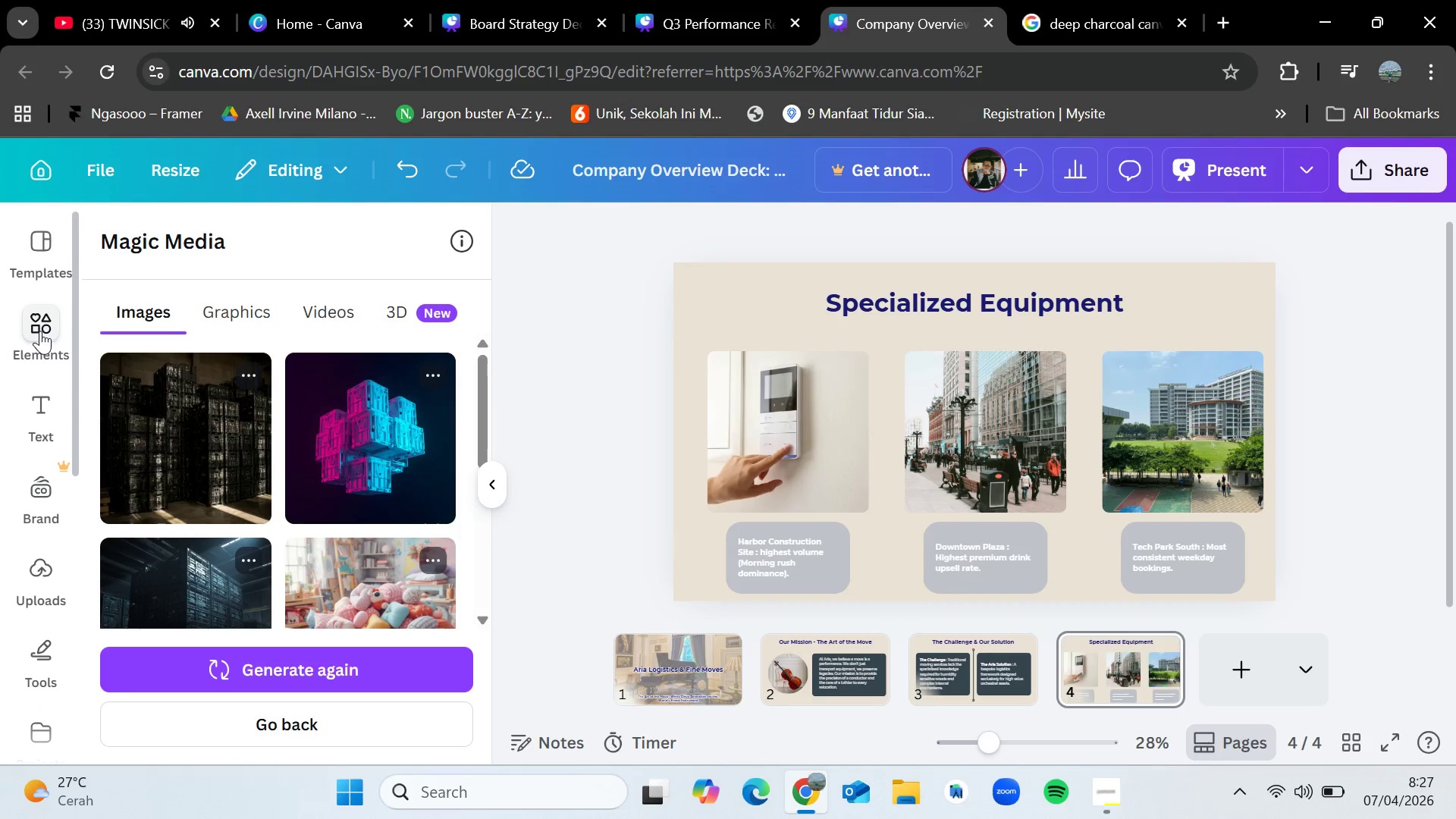 
left_click([307, 259])
 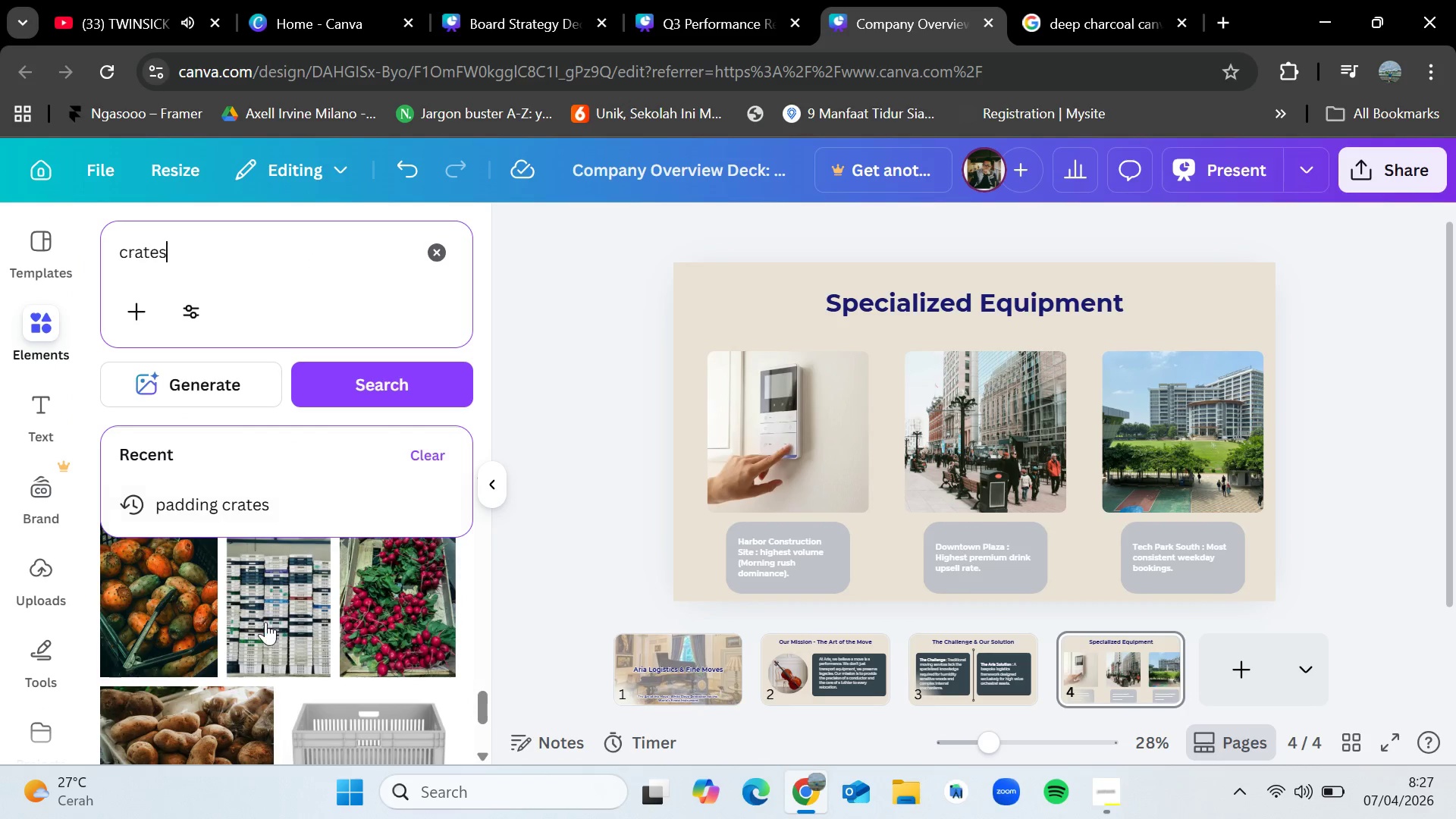 
scroll: coordinate [265, 626], scroll_direction: down, amount: 3.0
 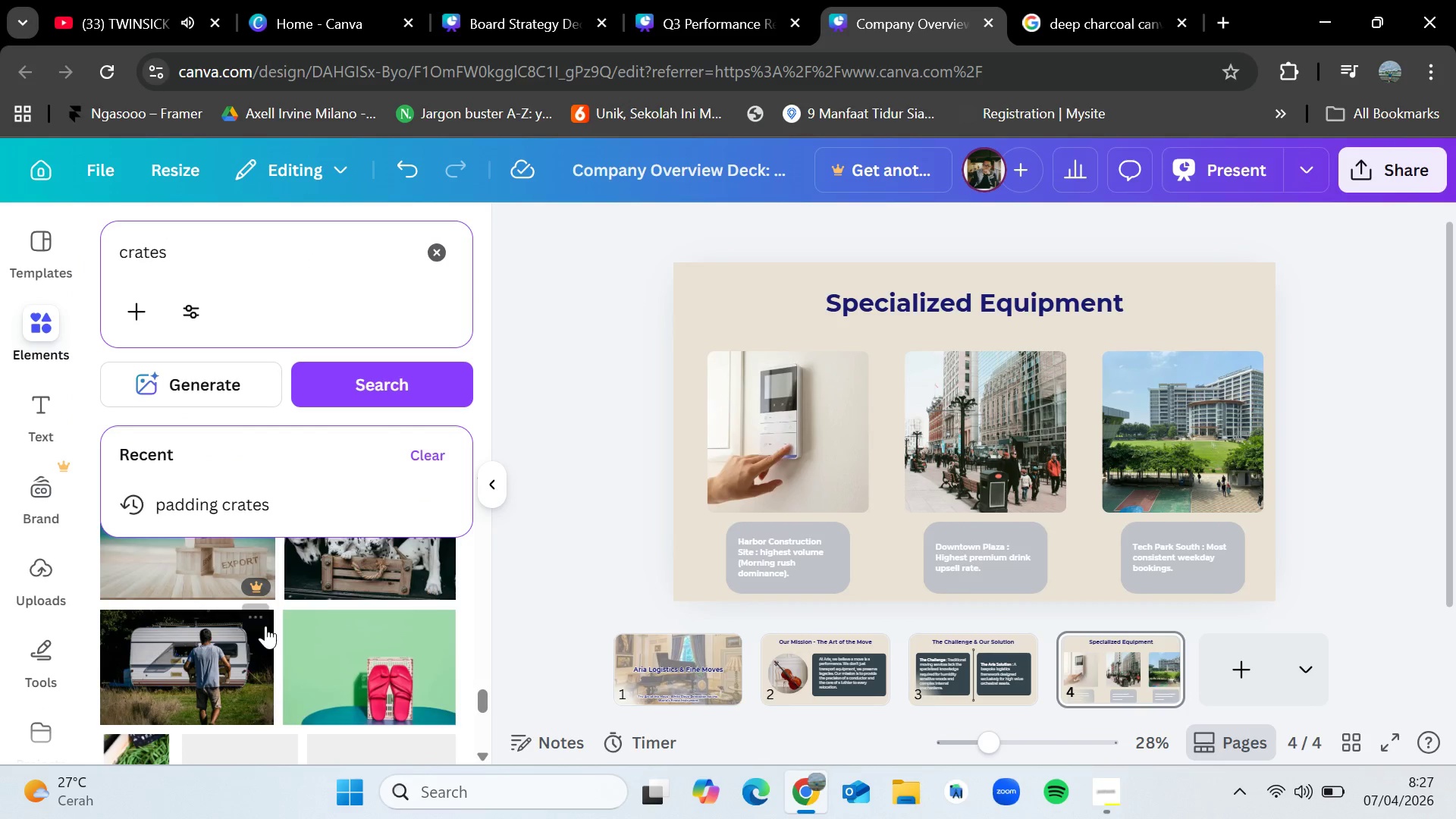 
scroll: coordinate [303, 629], scroll_direction: up, amount: 27.0
 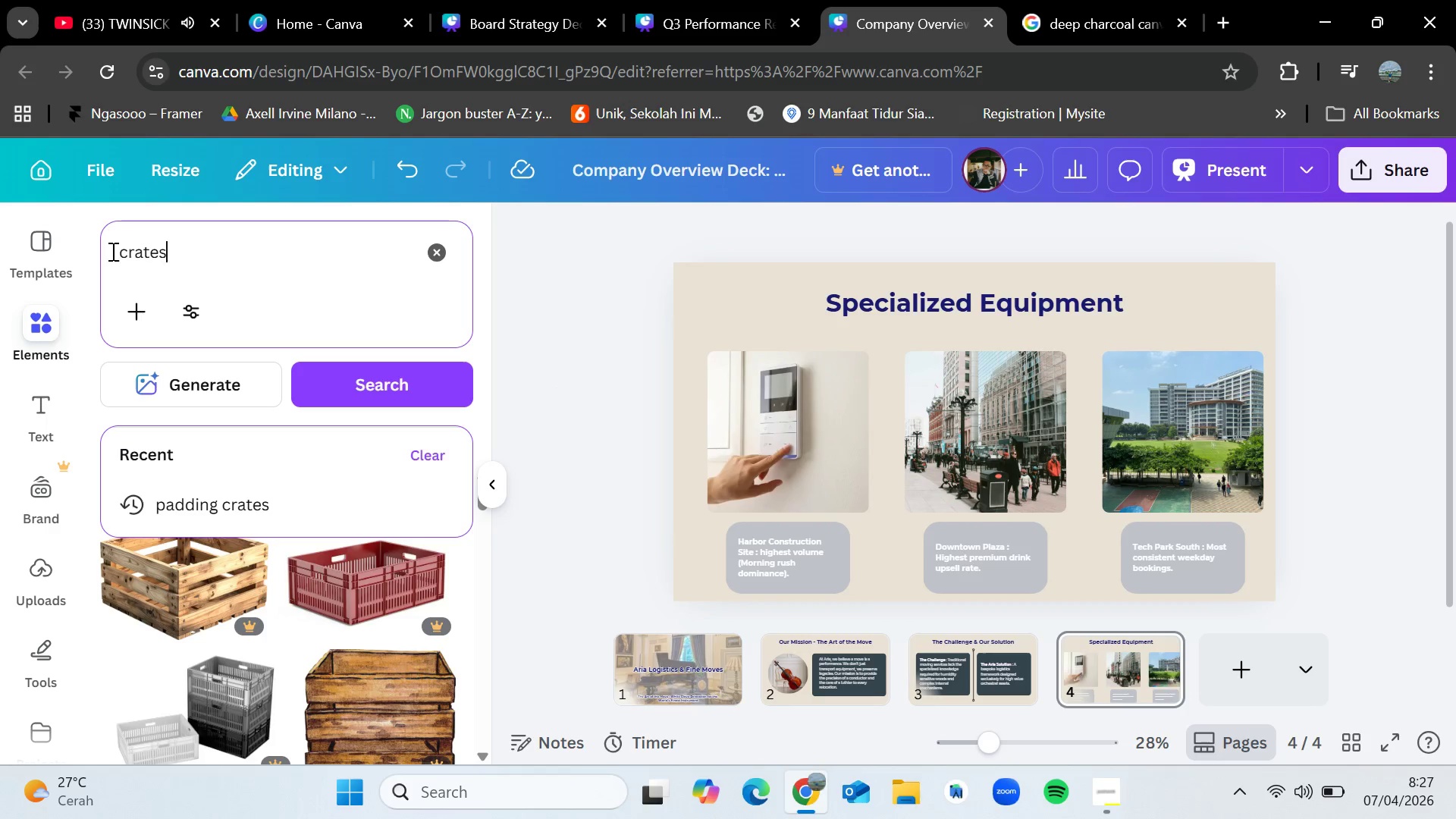 
left_click([113, 251])
 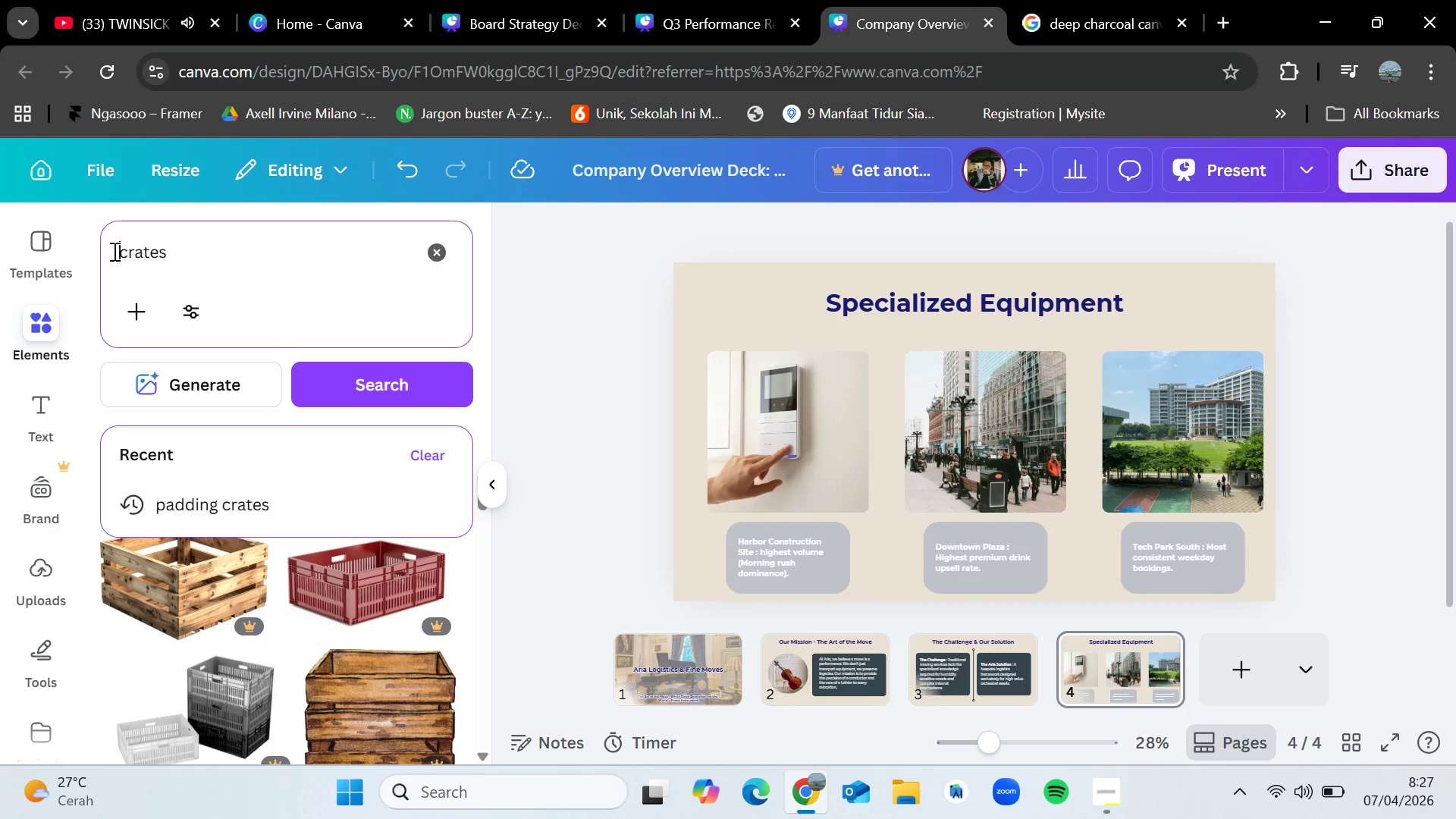 
type(wooden )
 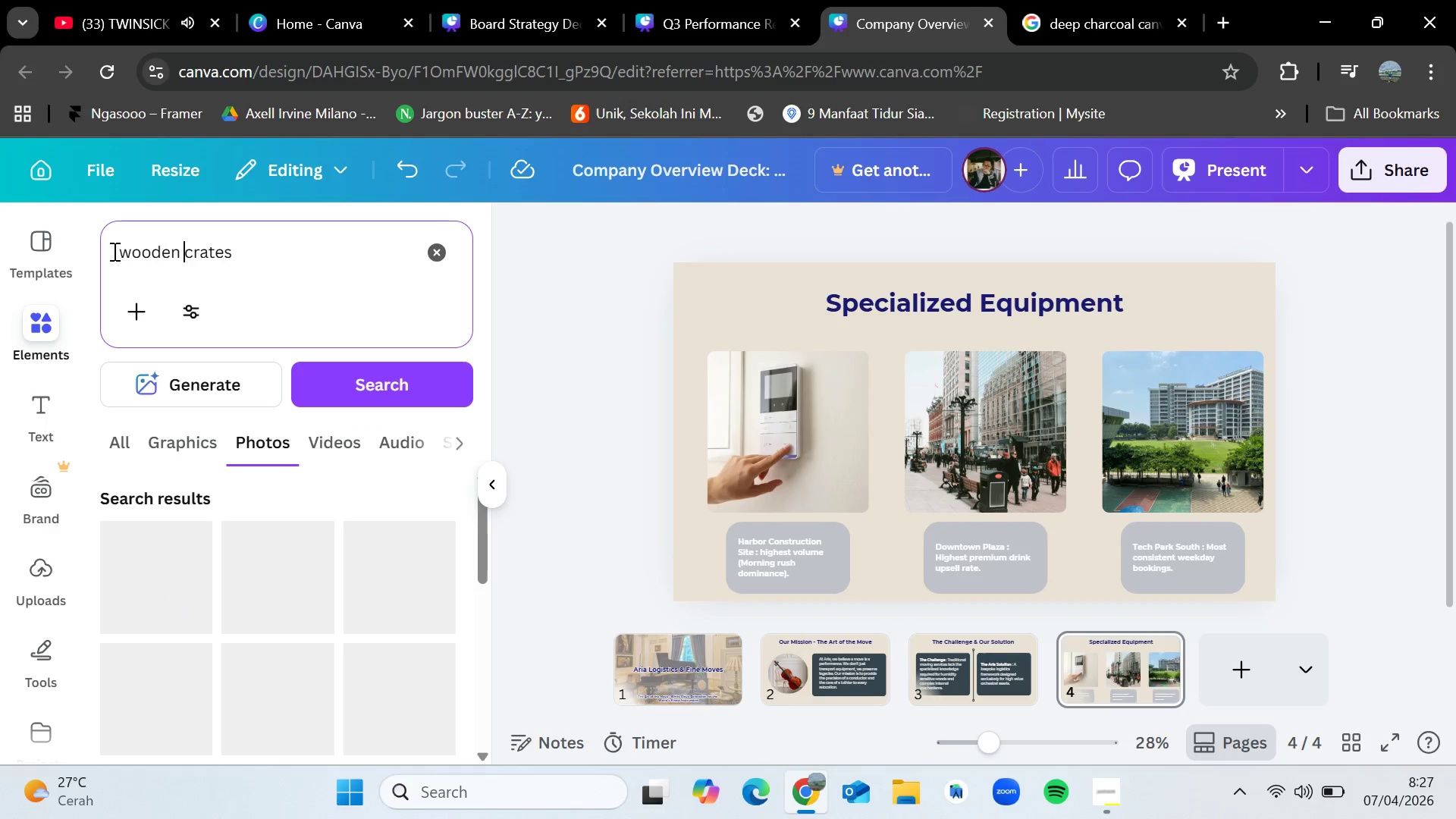 
key(Enter)
 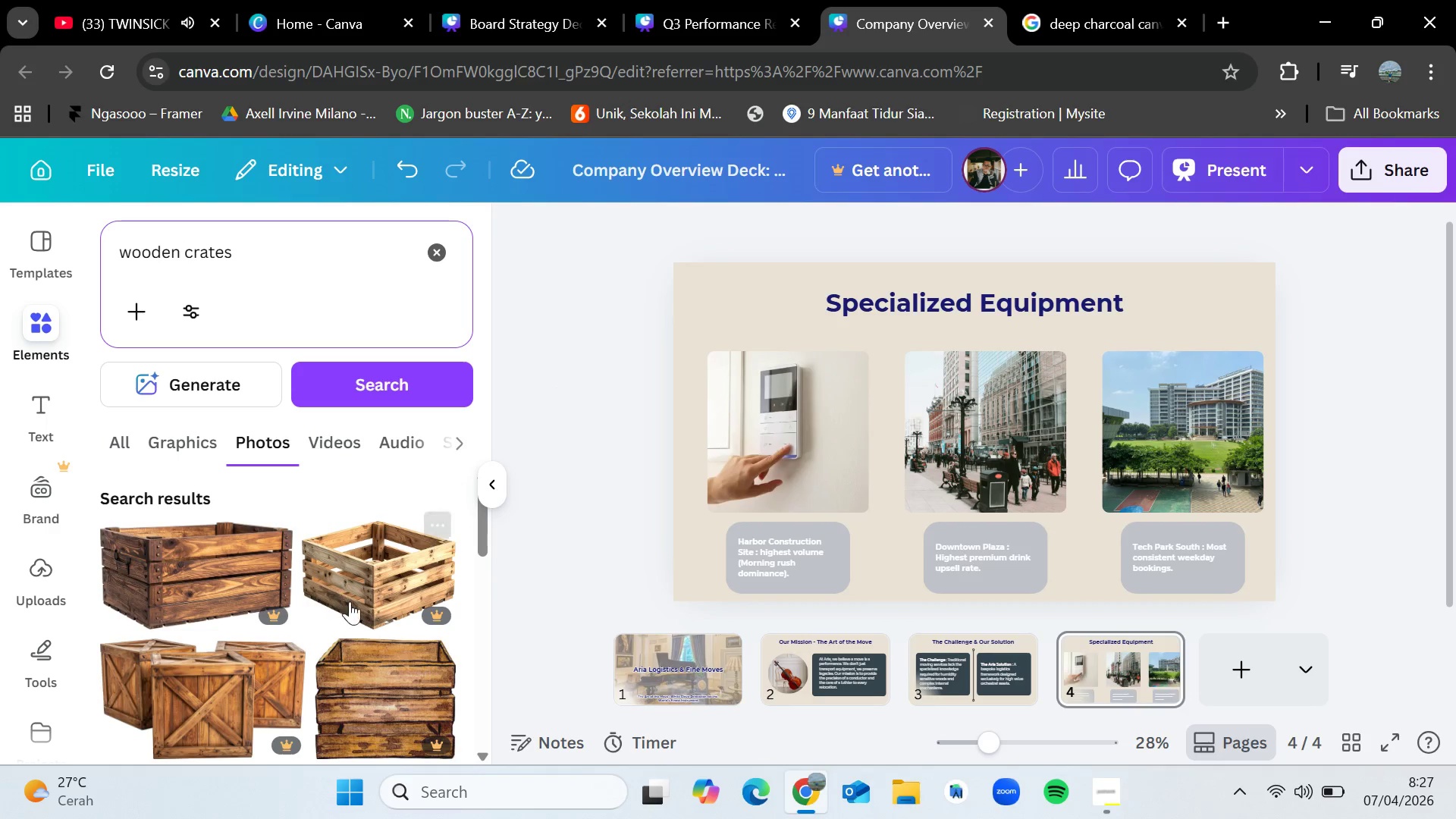 
scroll: coordinate [350, 648], scroll_direction: down, amount: 3.0
 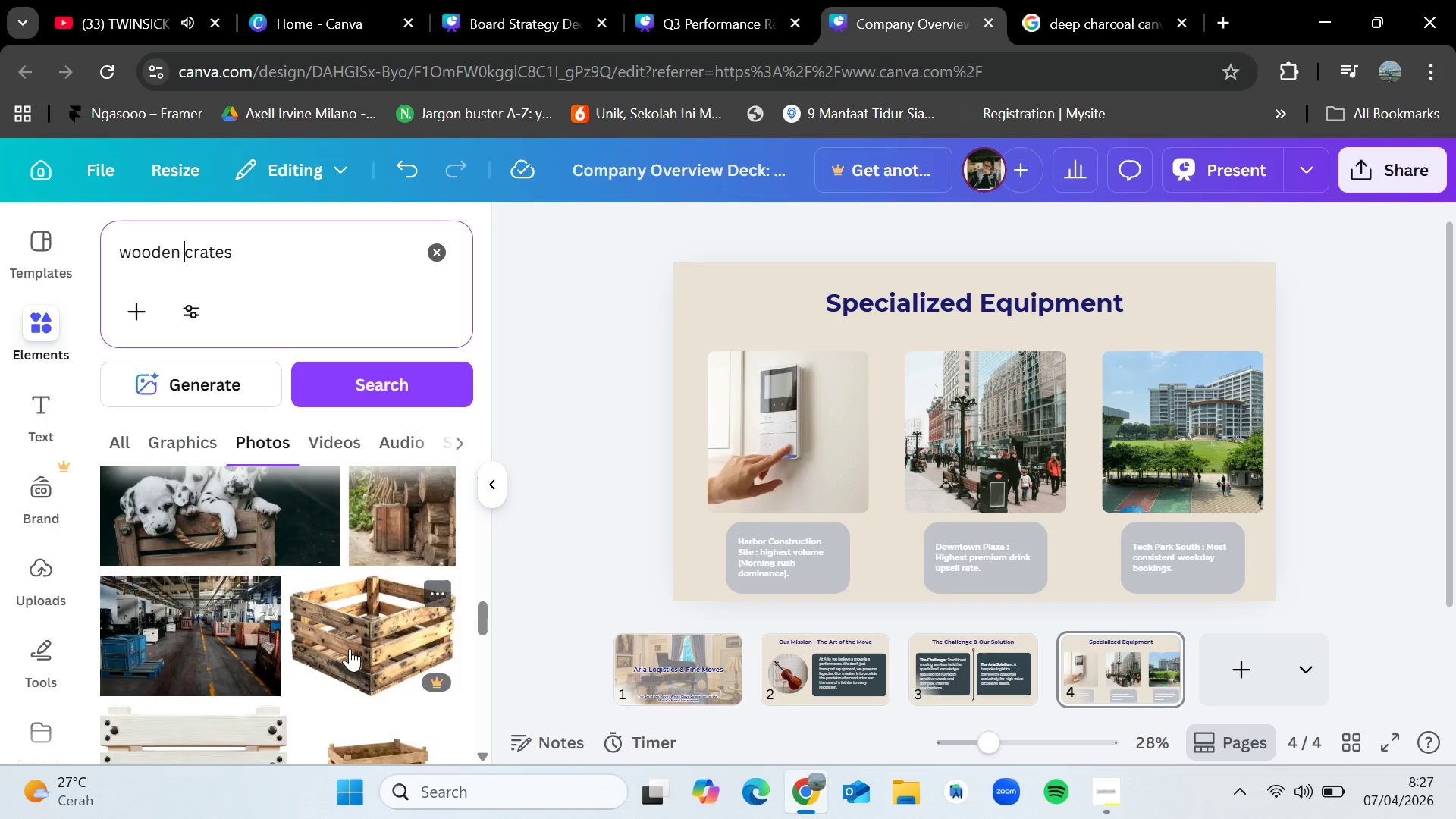 
scroll: coordinate [350, 648], scroll_direction: up, amount: 2.0
 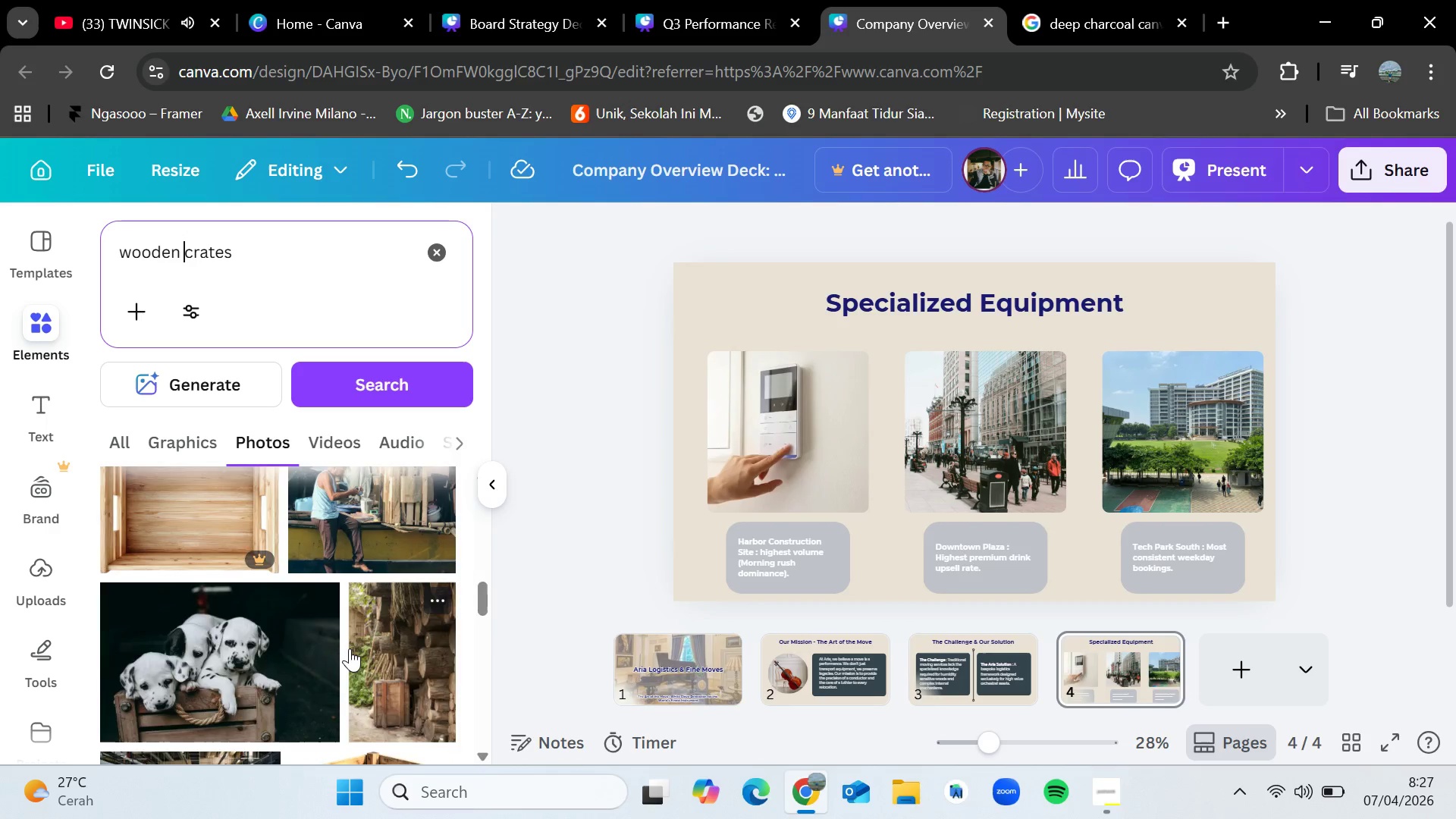 
scroll: coordinate [350, 648], scroll_direction: down, amount: 7.0
 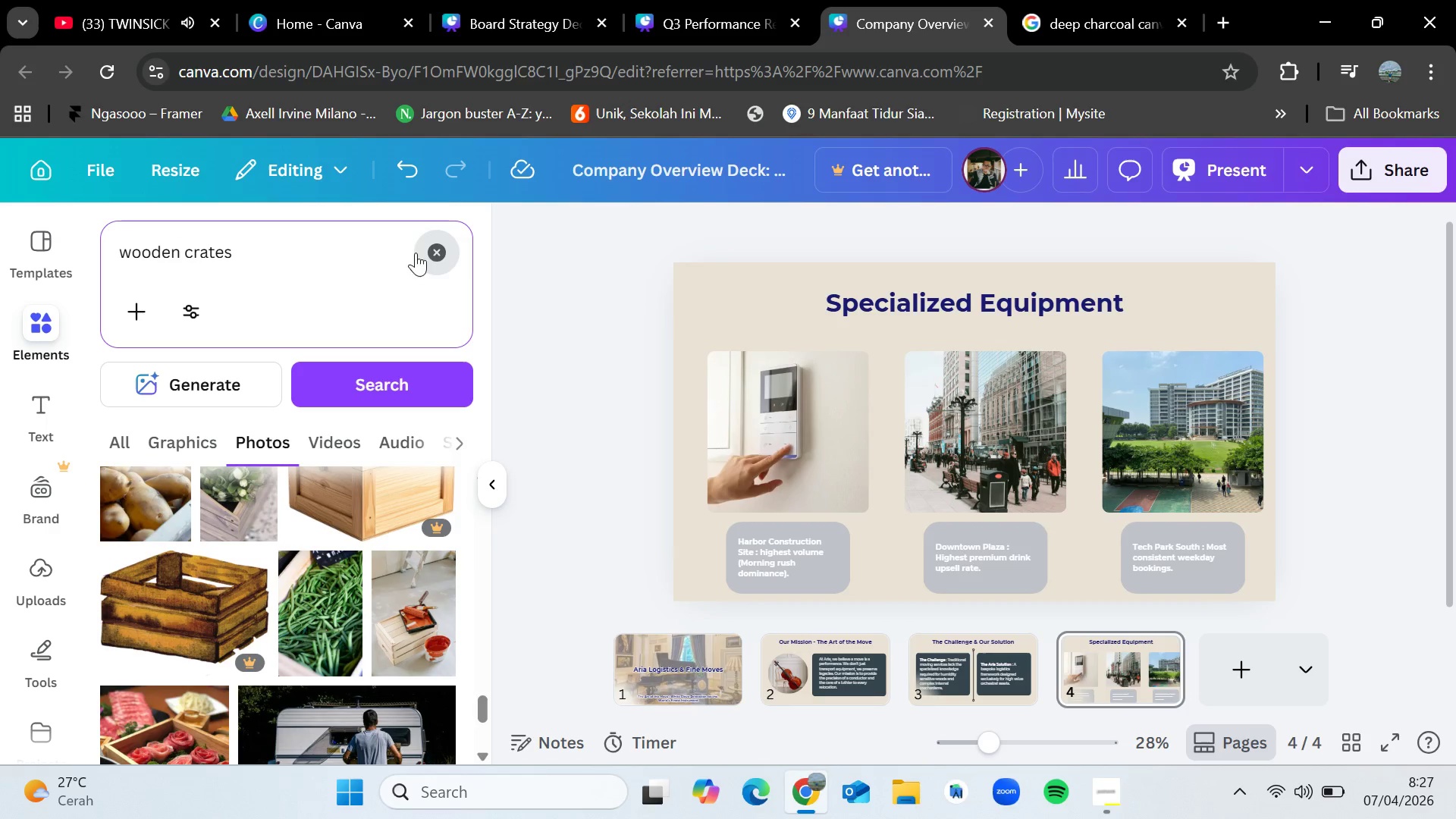 
double_click([351, 257])
 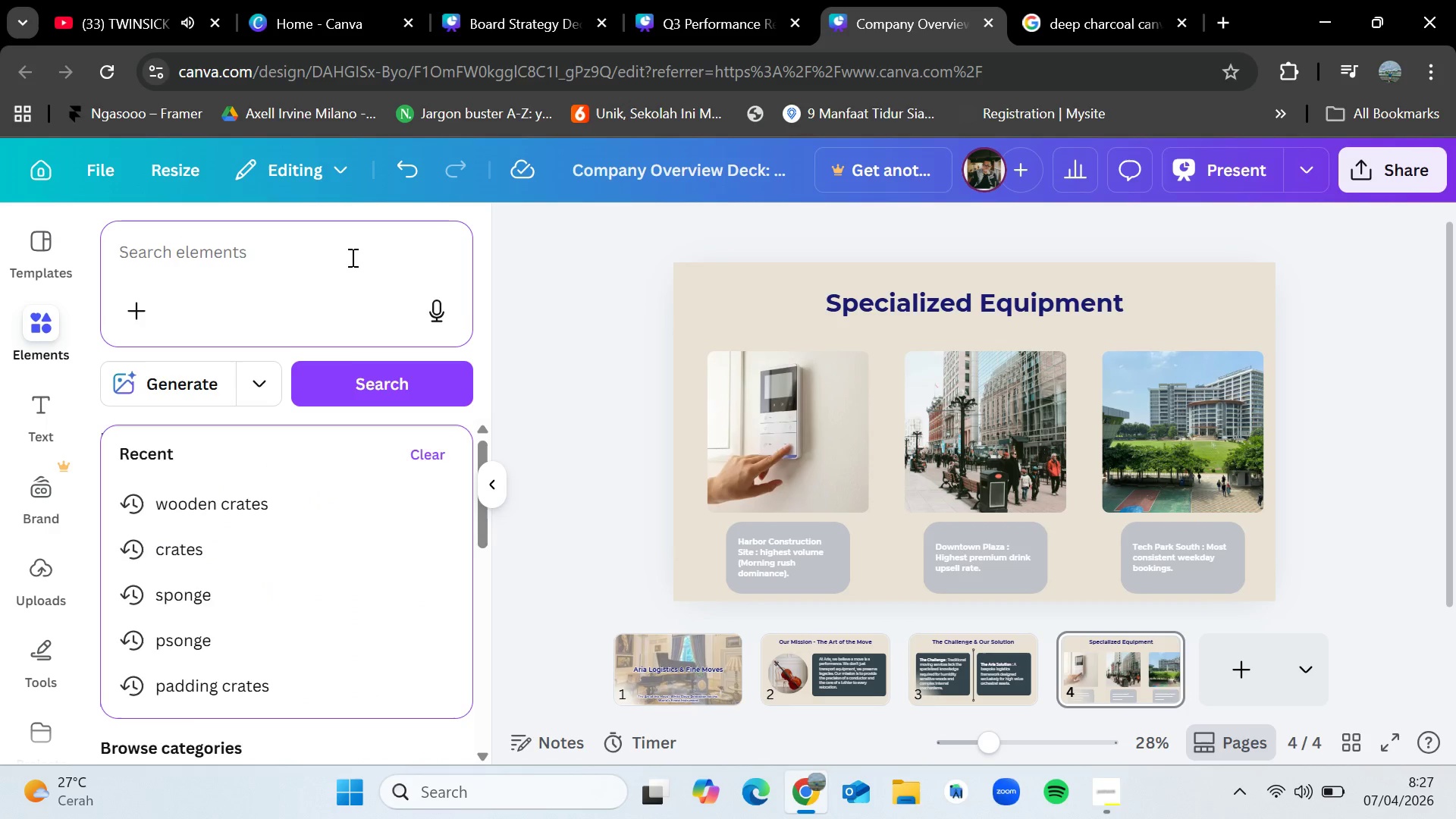 
type(box)
 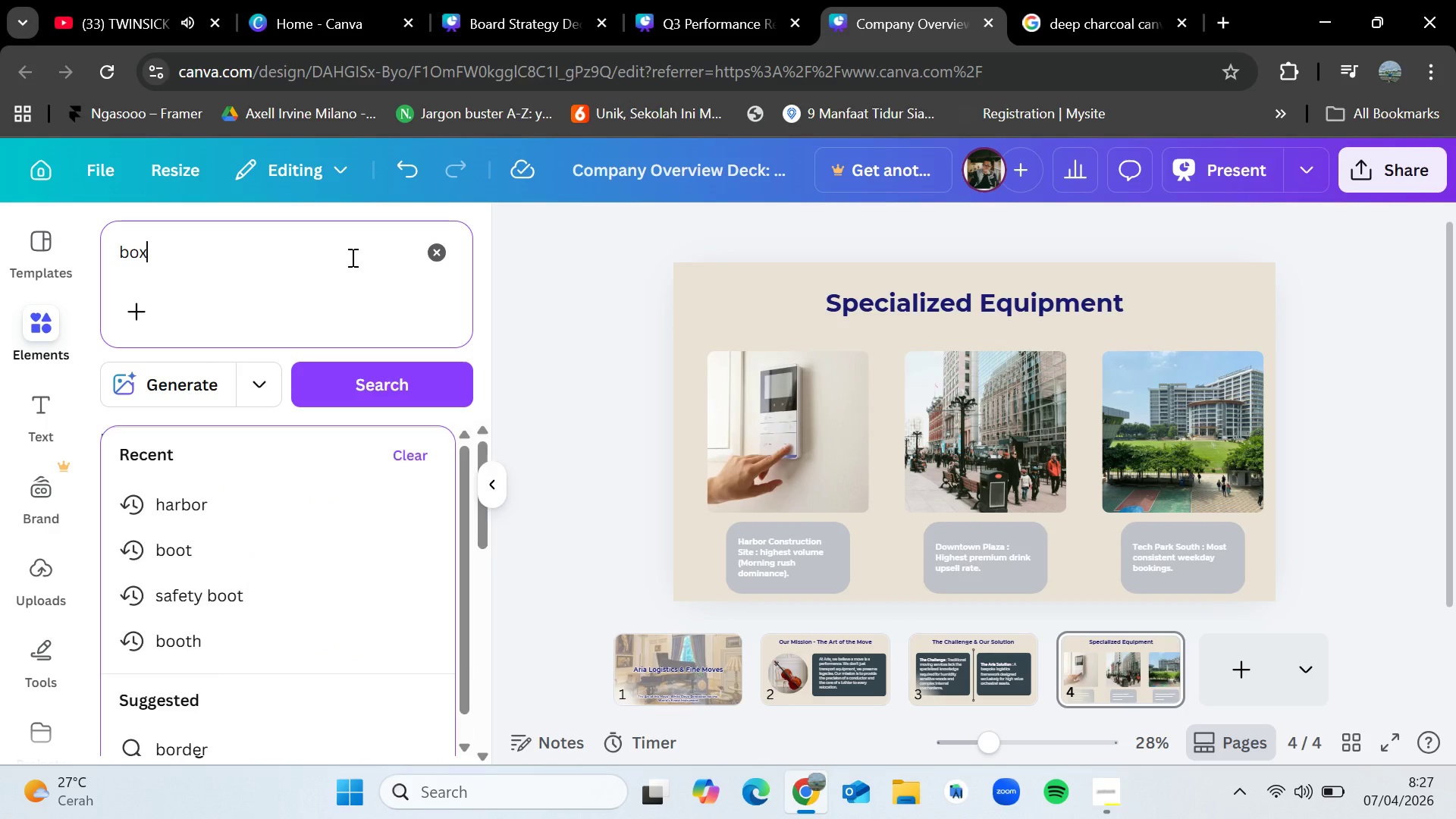 
key(Enter)
 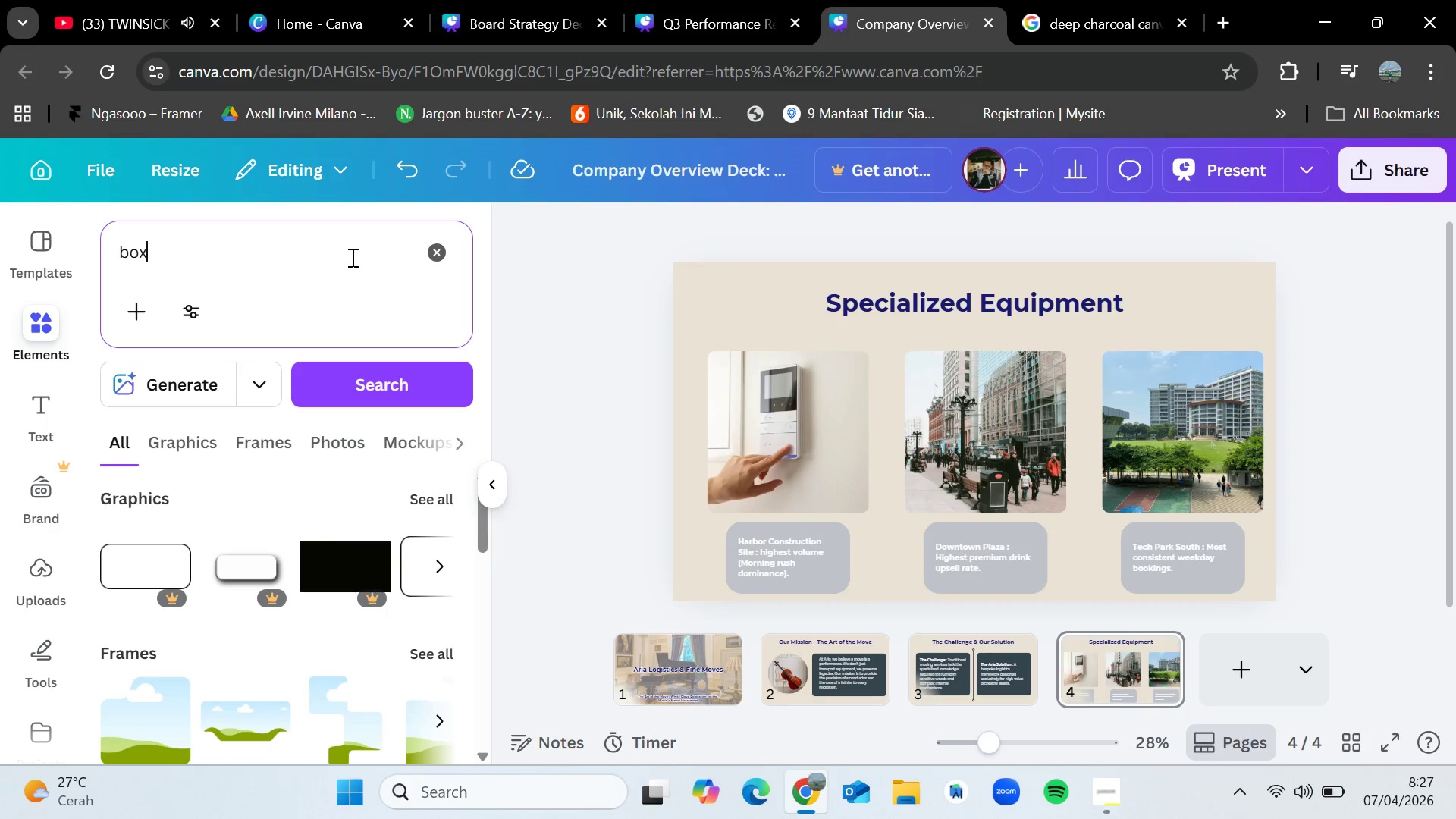 
scroll: coordinate [221, 701], scroll_direction: down, amount: 2.0
 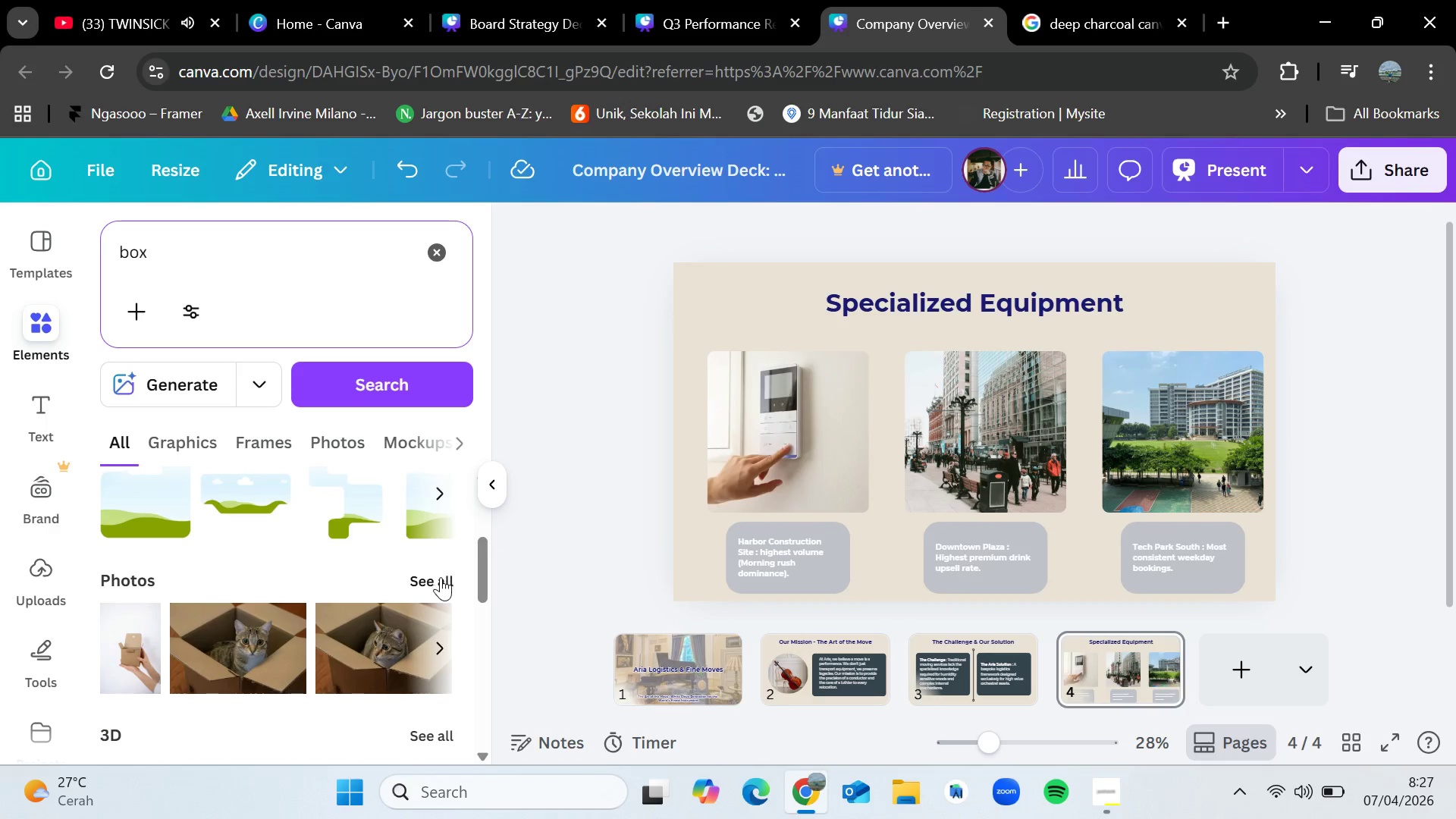 
left_click([441, 578])
 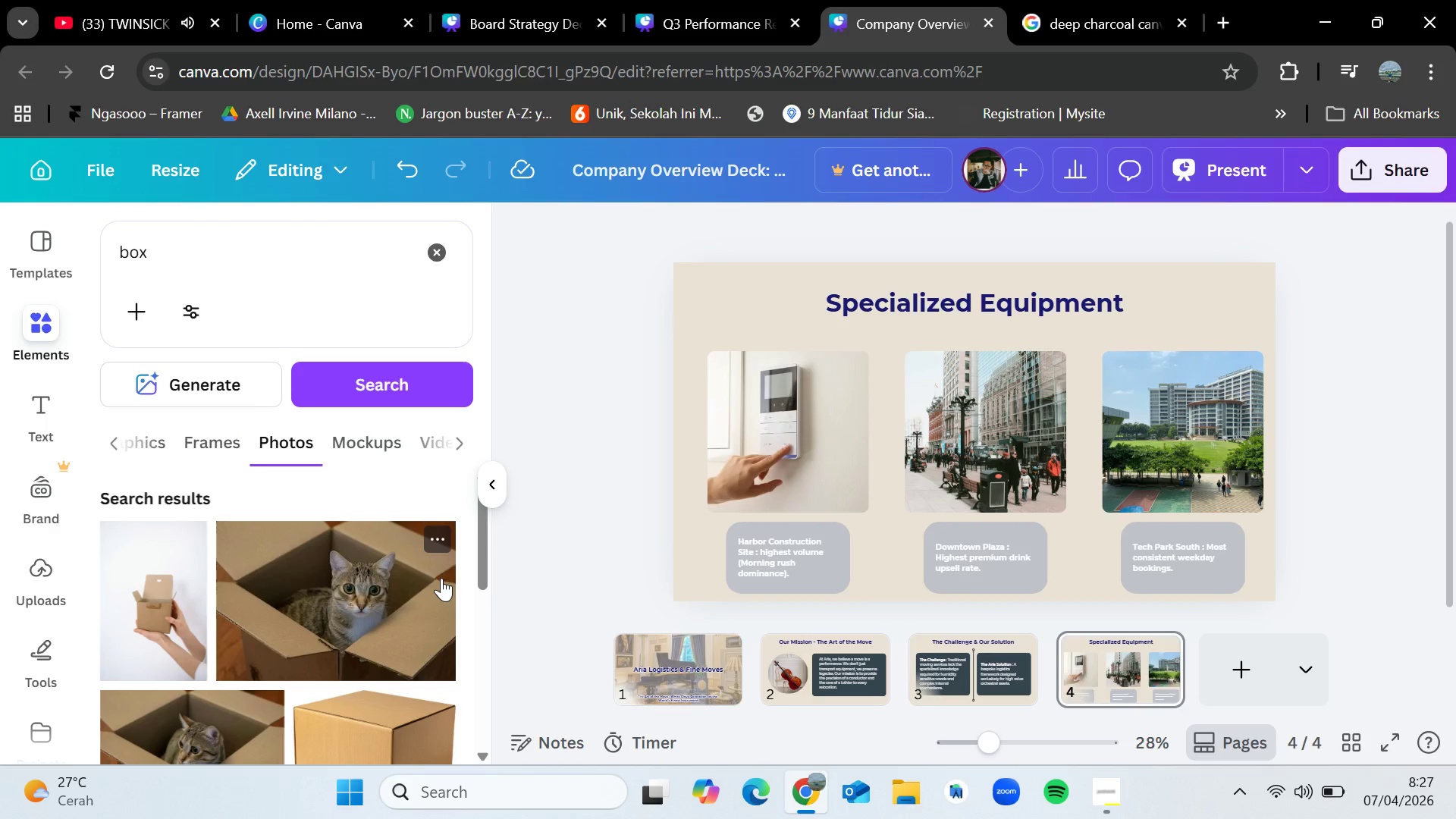 
scroll: coordinate [357, 645], scroll_direction: down, amount: 4.0
 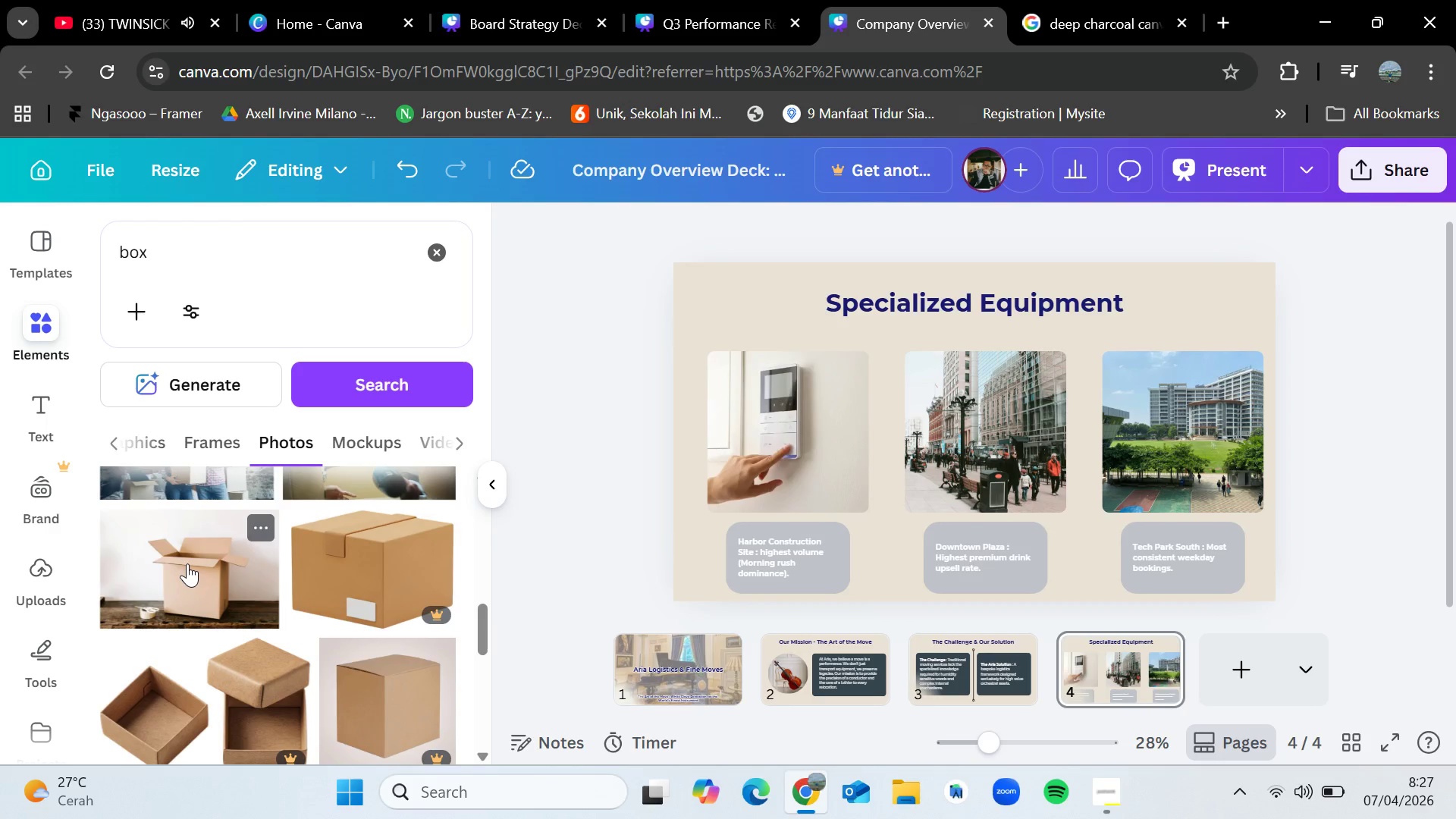 
left_click_drag(start_coordinate=[187, 563], to_coordinate=[954, 420])
 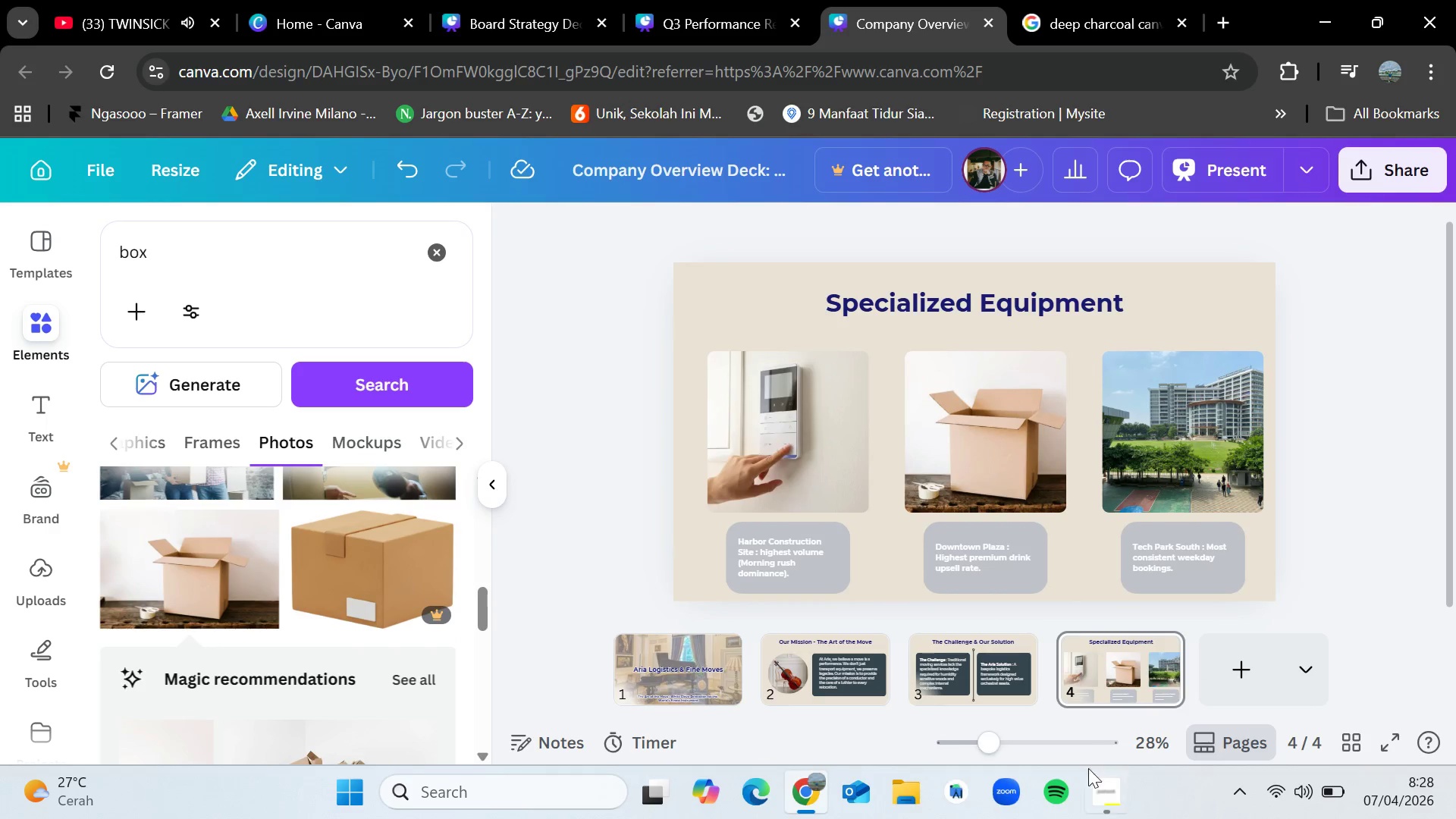 
left_click([1106, 783])